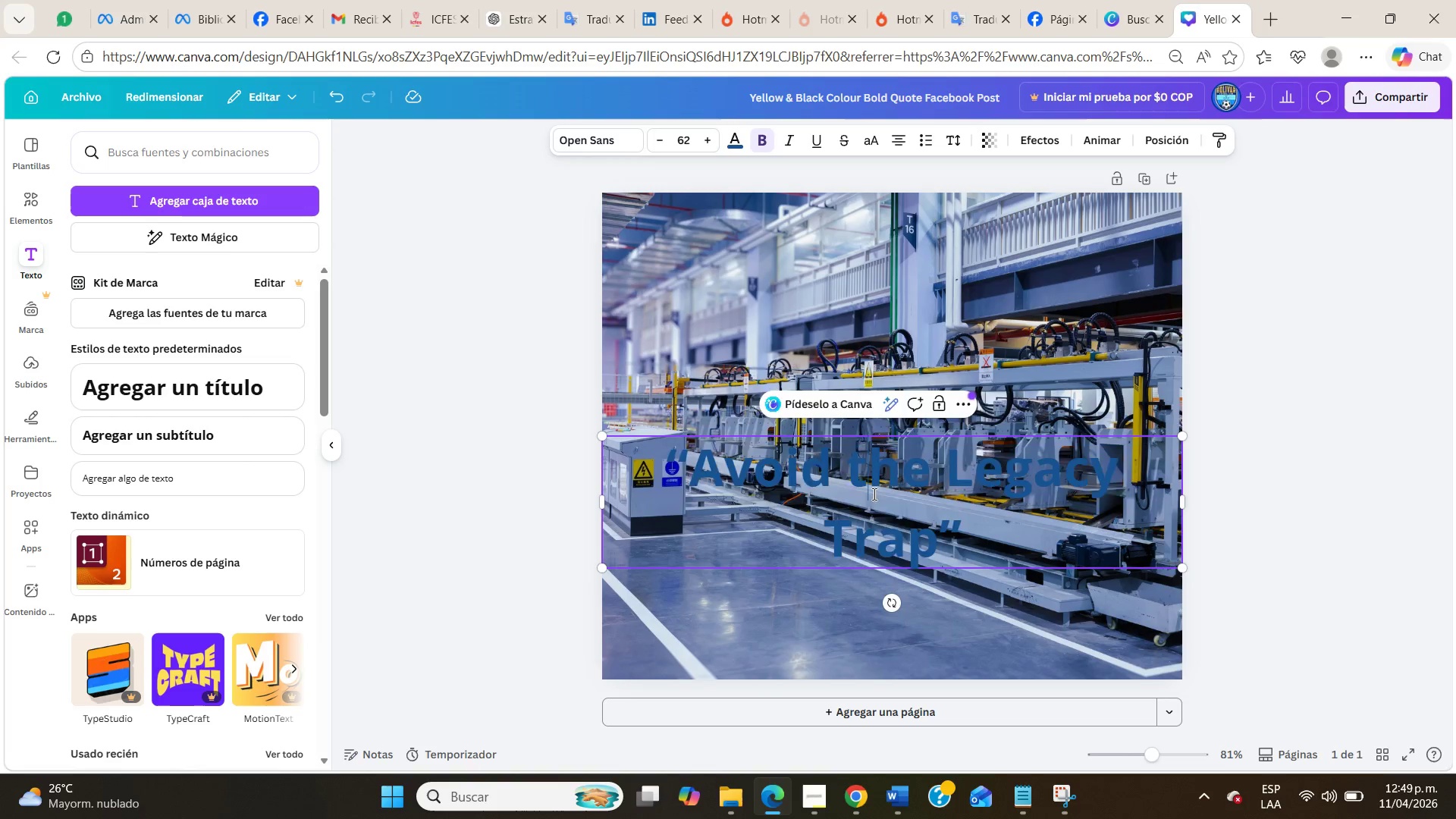 
triple_click([873, 494])
 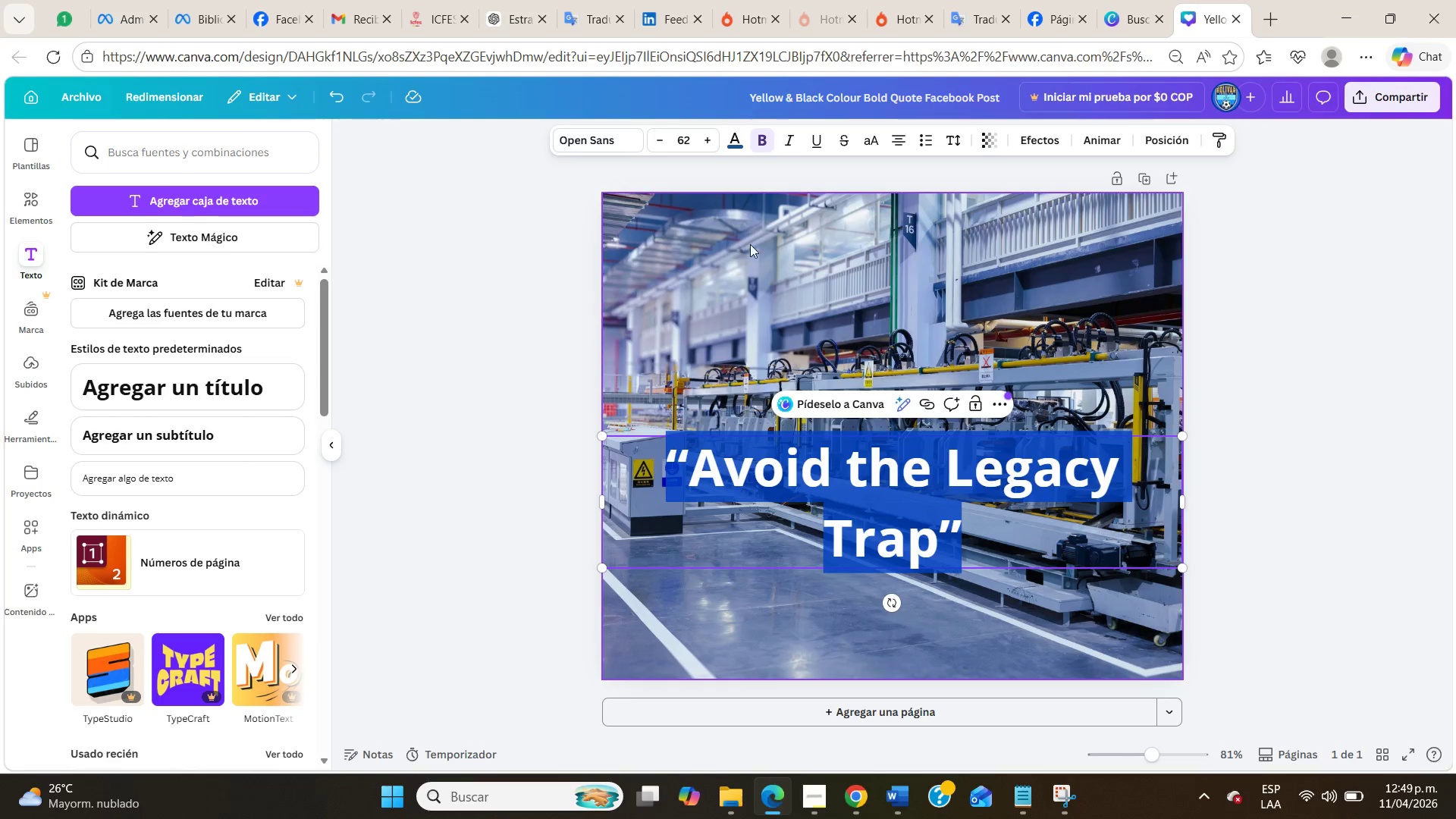 
left_click([739, 136])
 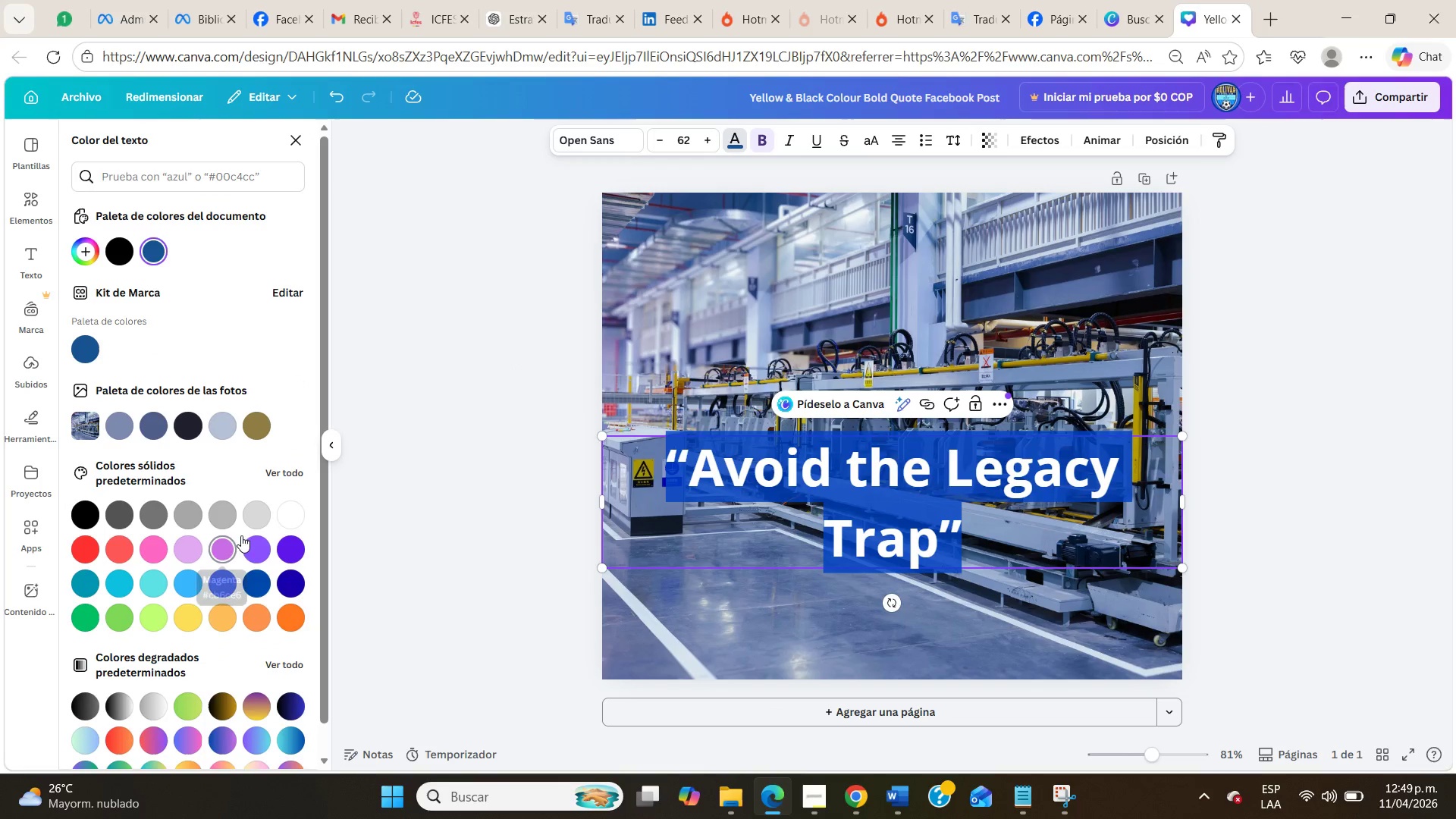 
left_click([297, 509])
 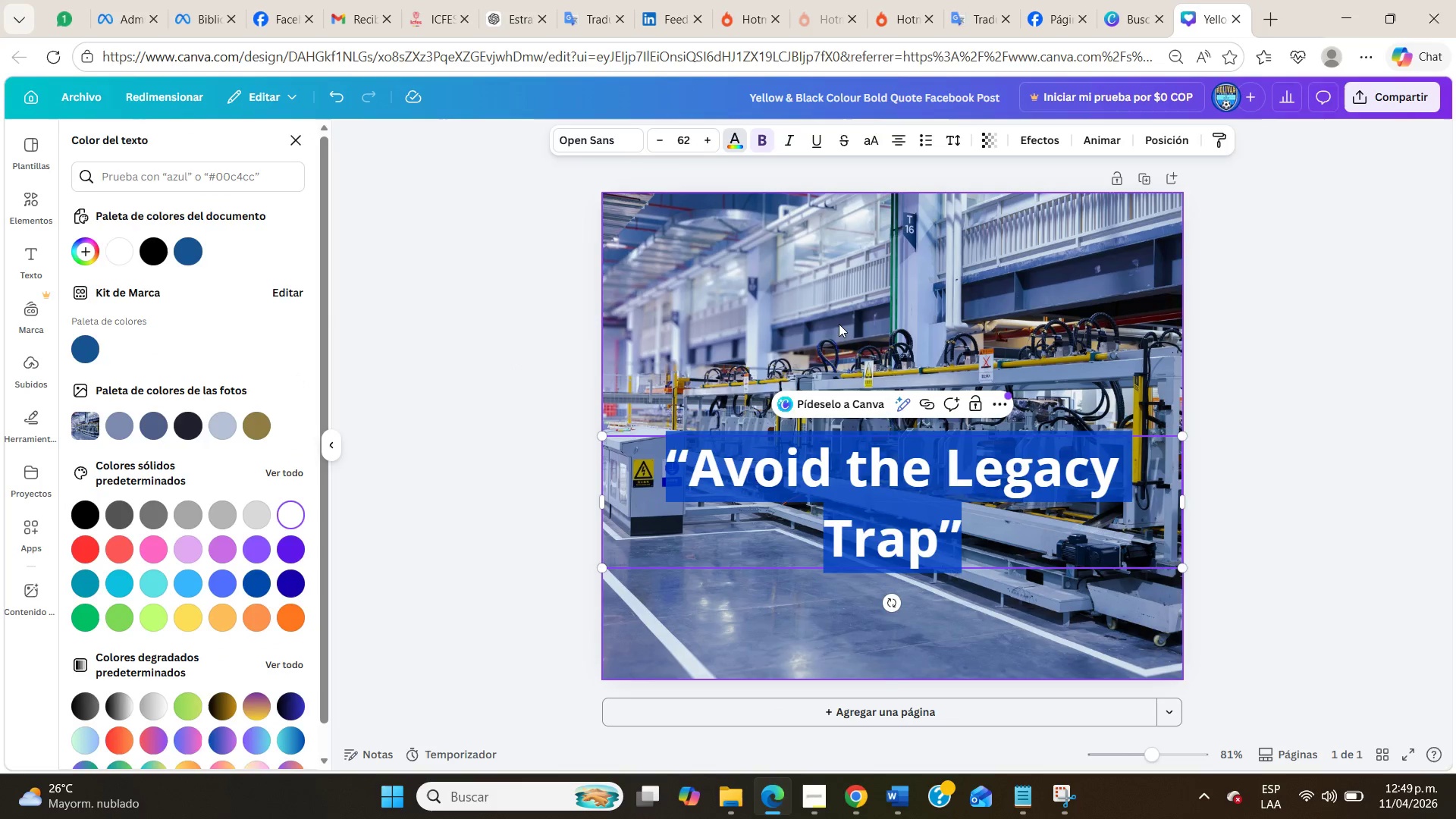 
left_click([858, 309])
 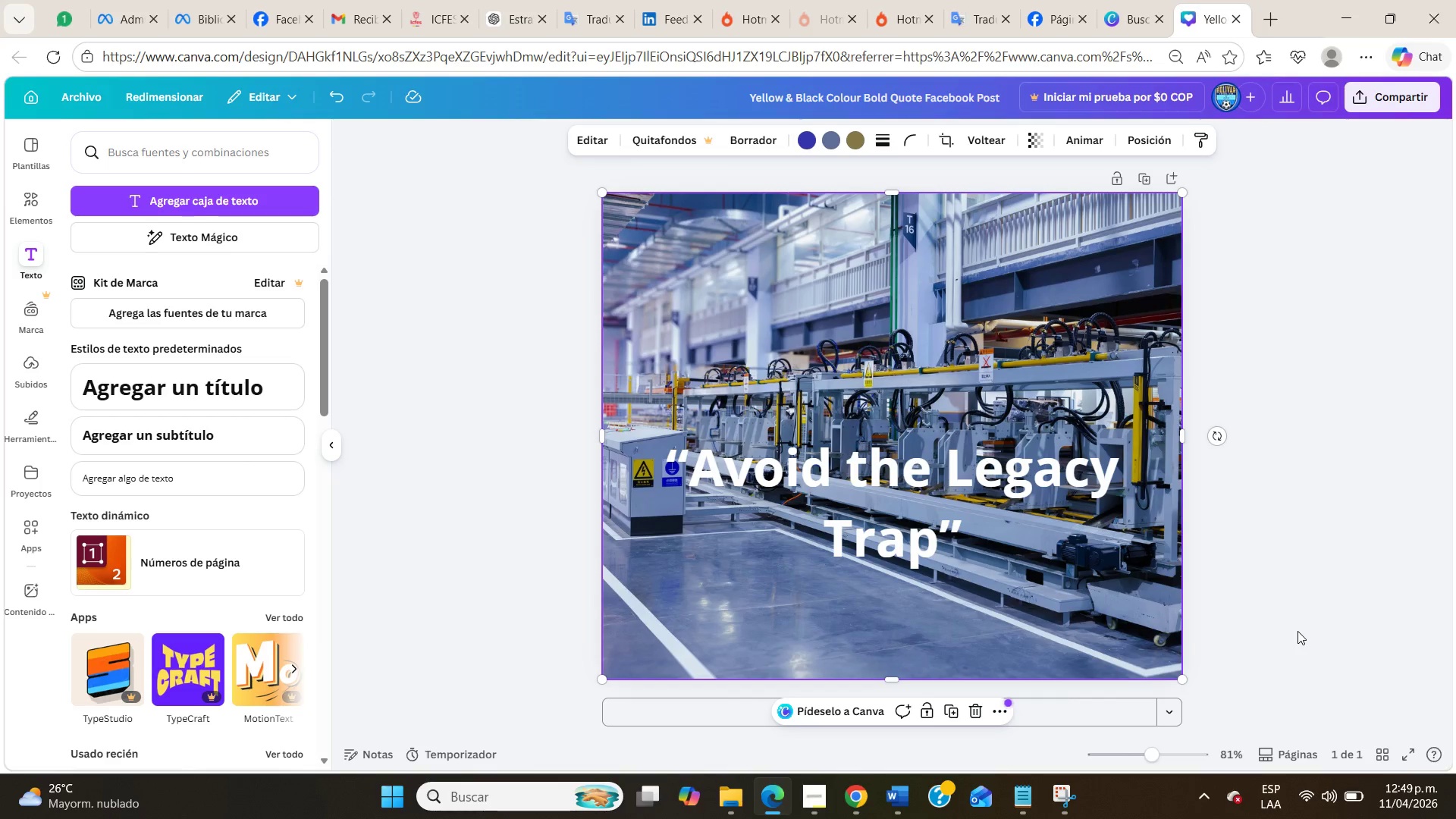 
wait(7.17)
 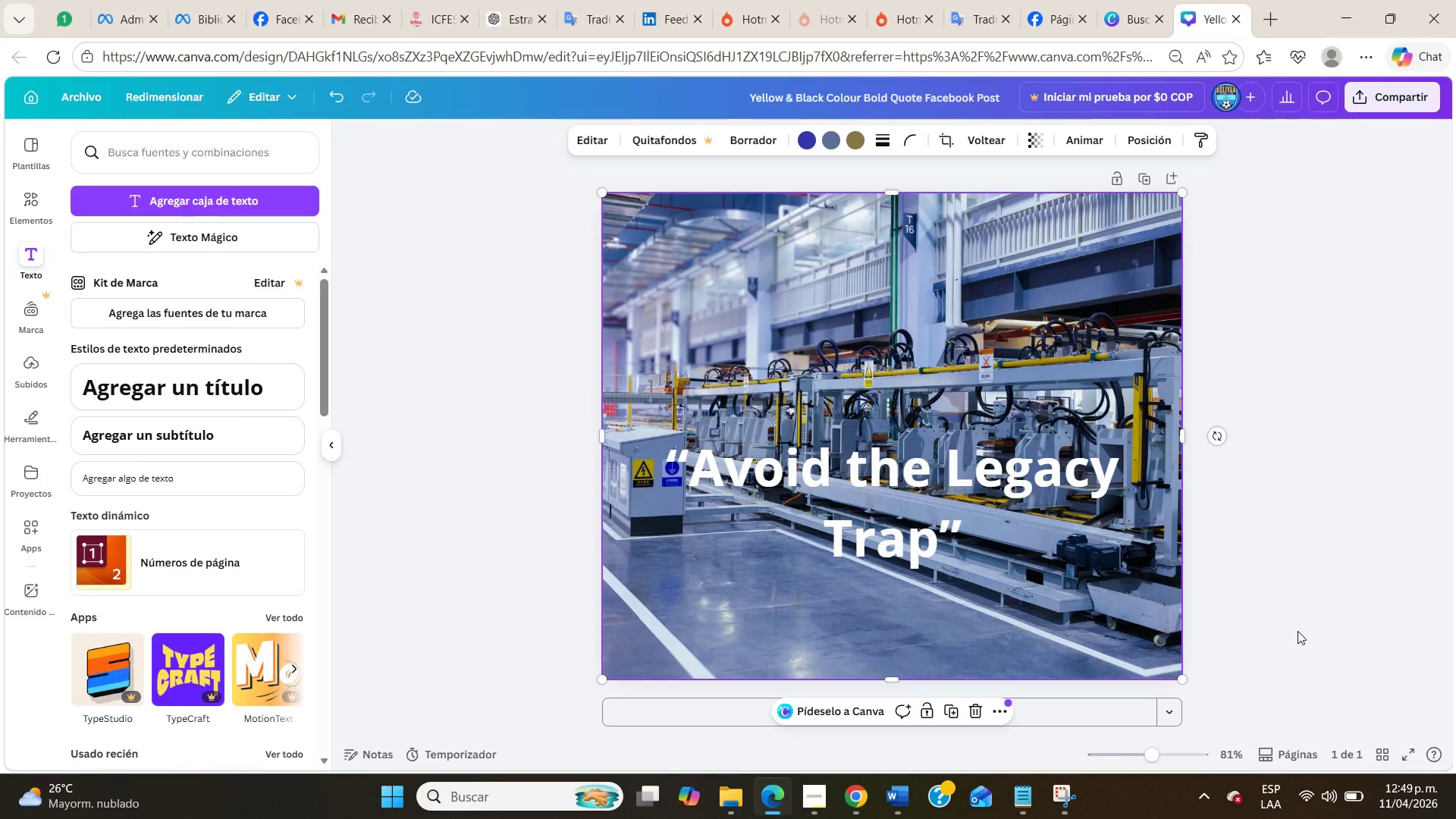 
left_click_drag(start_coordinate=[176, 446], to_coordinate=[833, 577])
 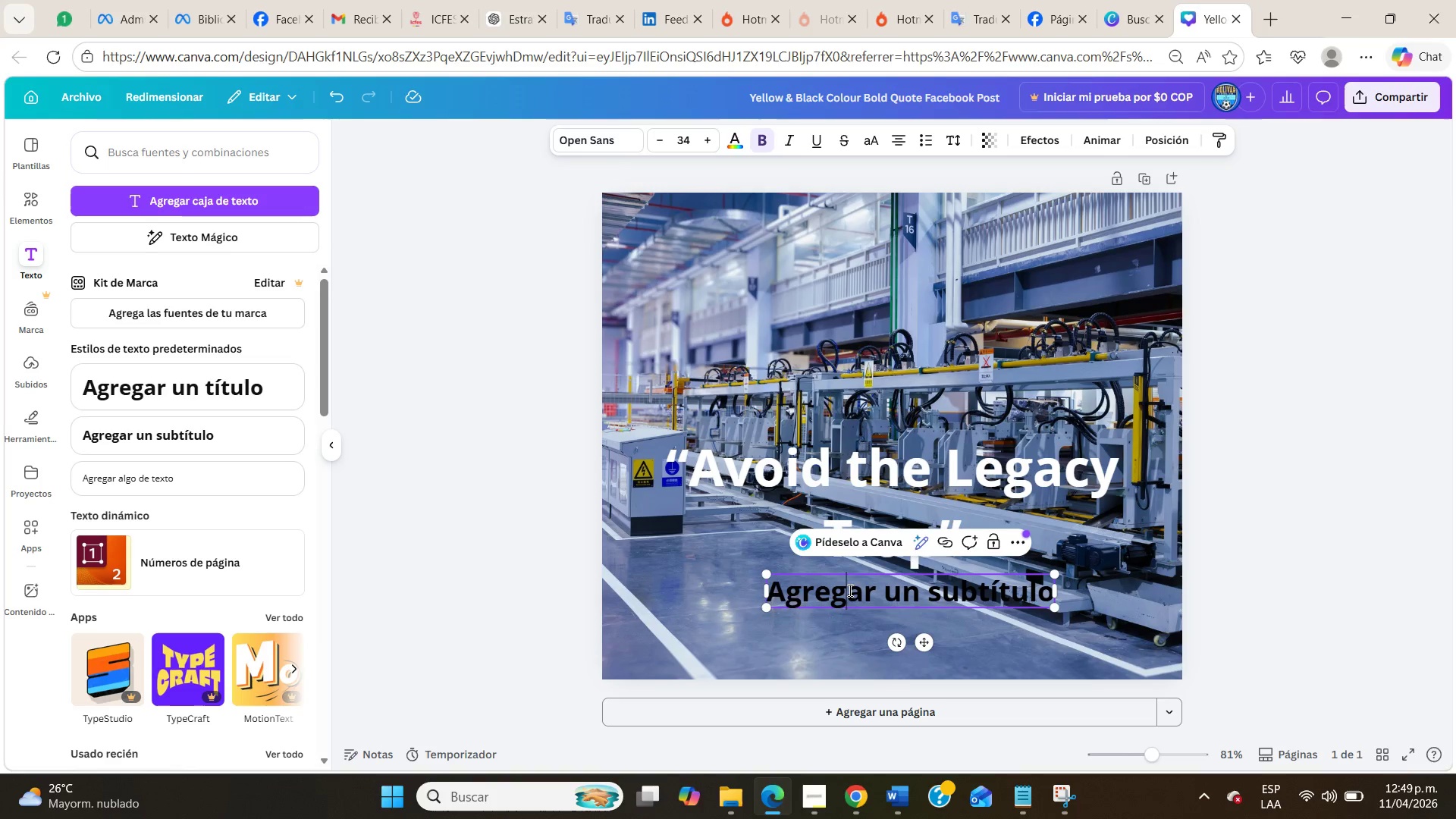 
double_click([849, 590])
 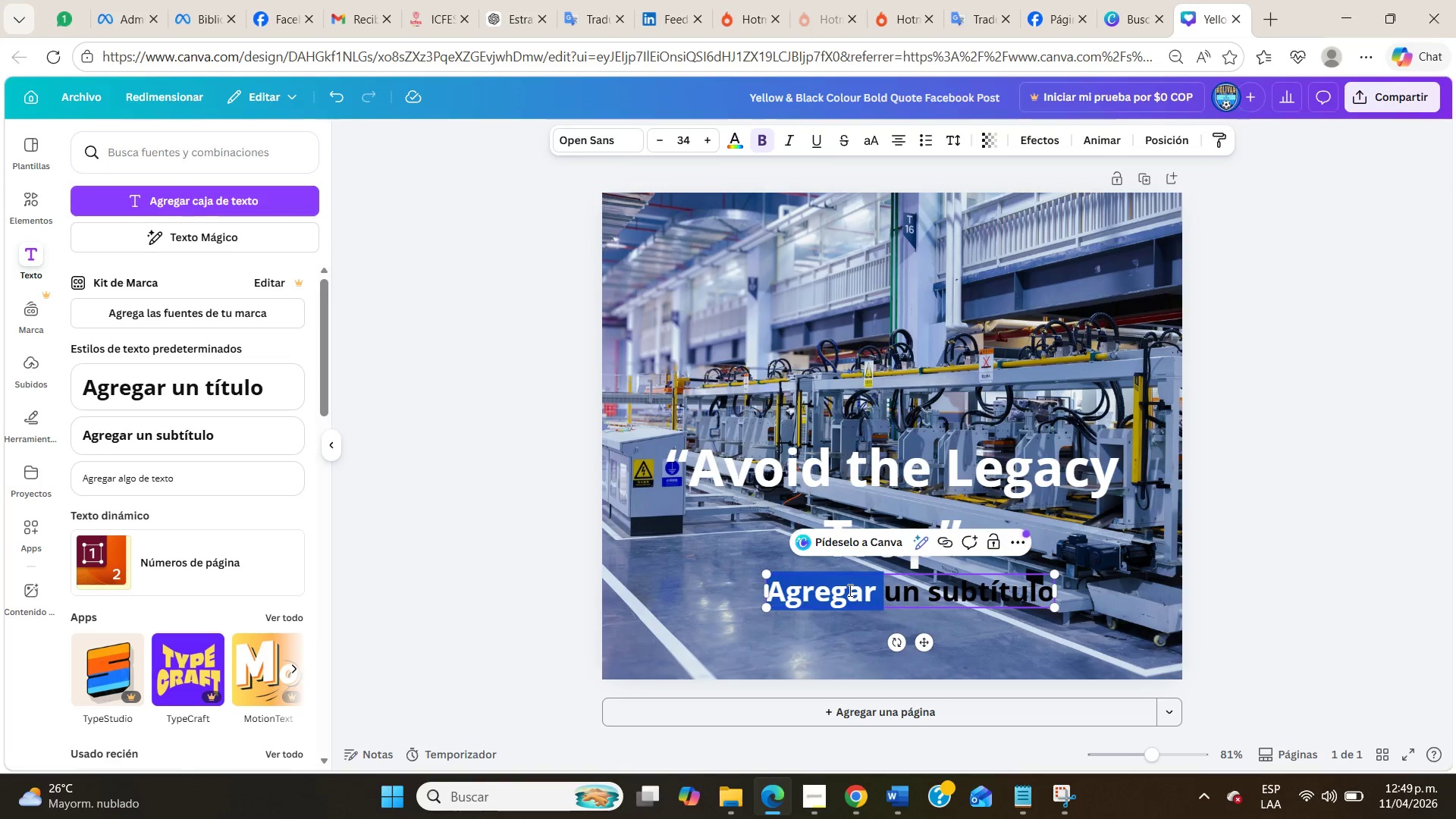 
triple_click([849, 590])
 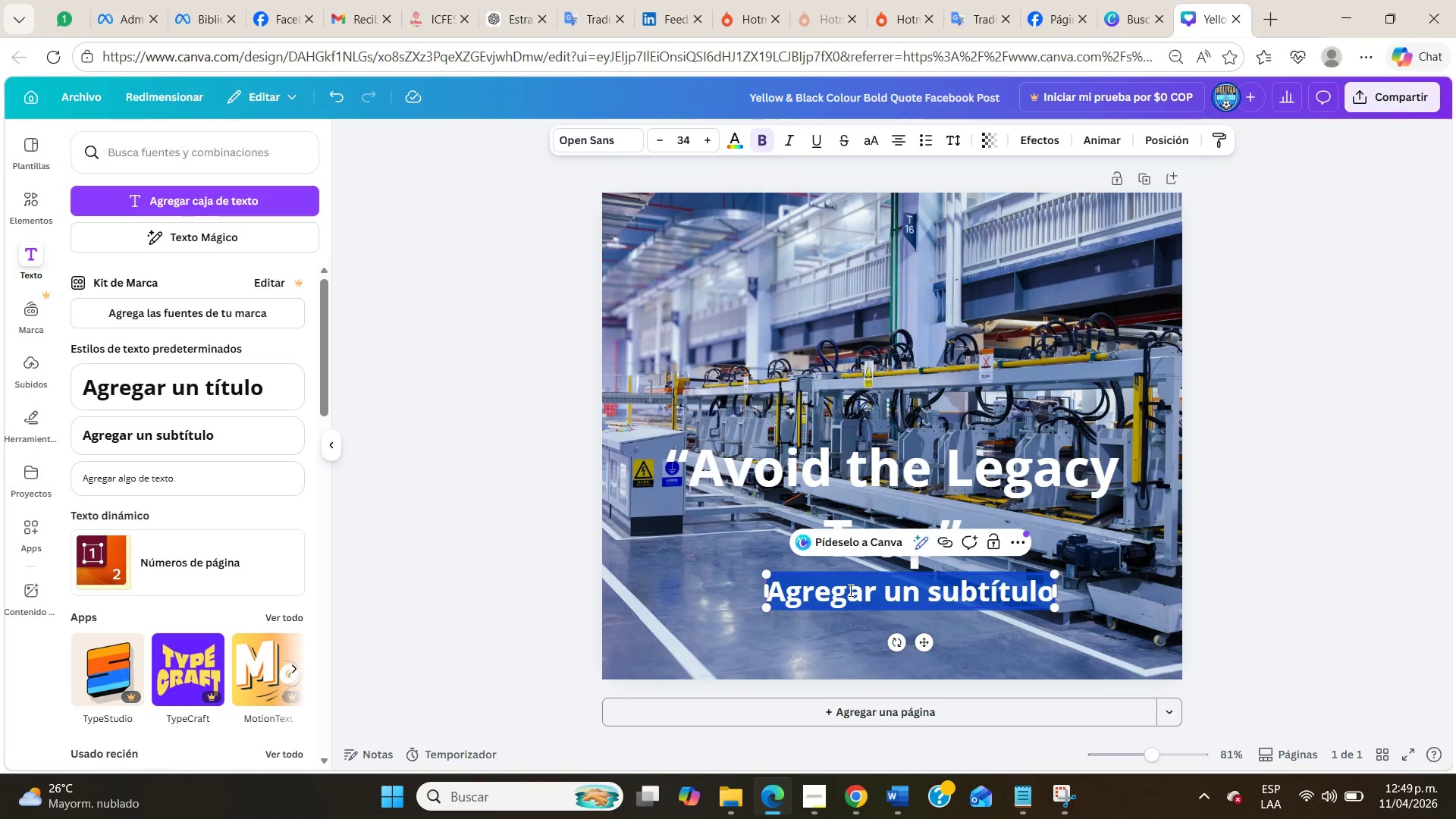 
type(Succession Strategy for Family Manufacturers)
 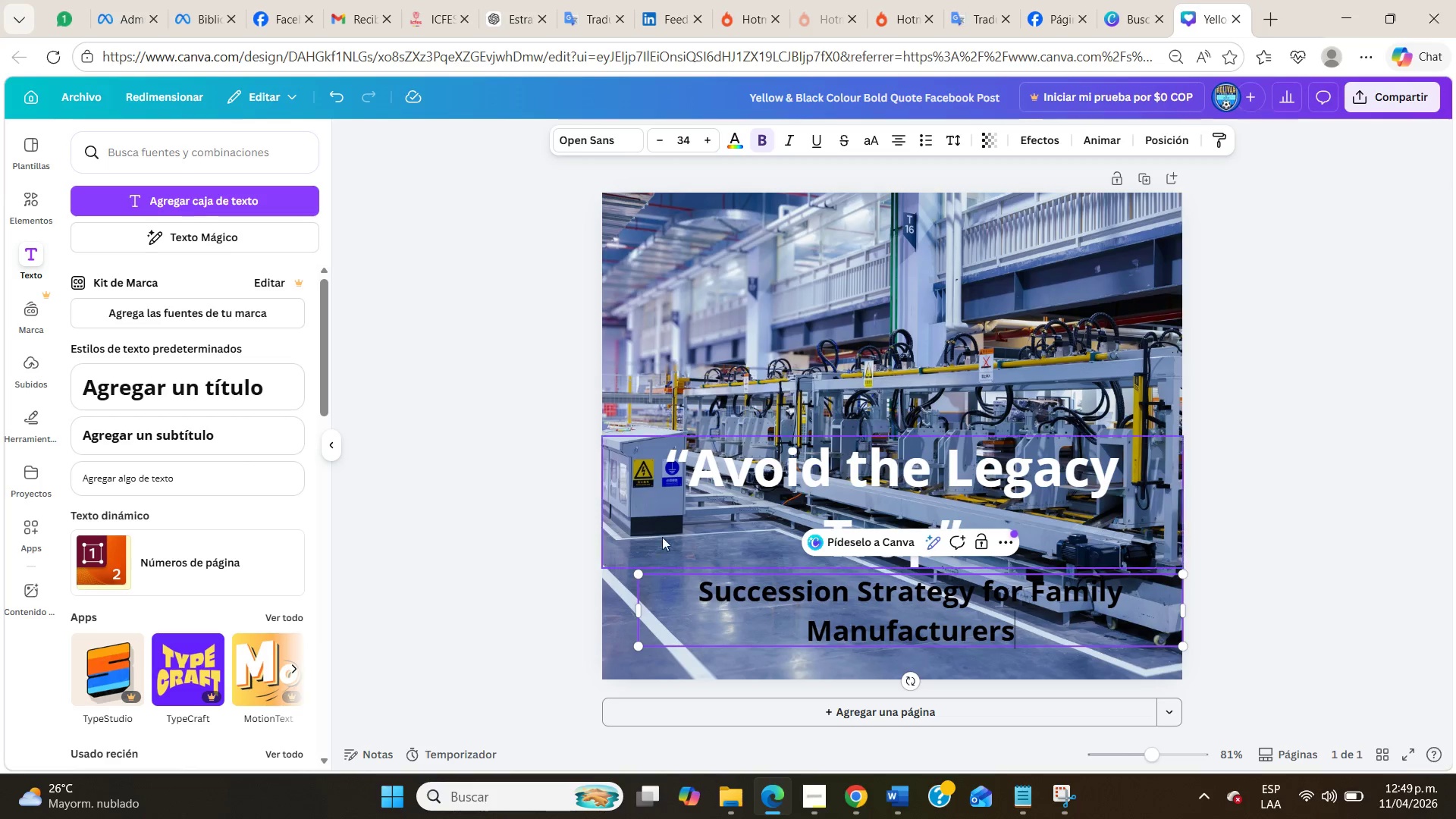 
left_click([464, 500])
 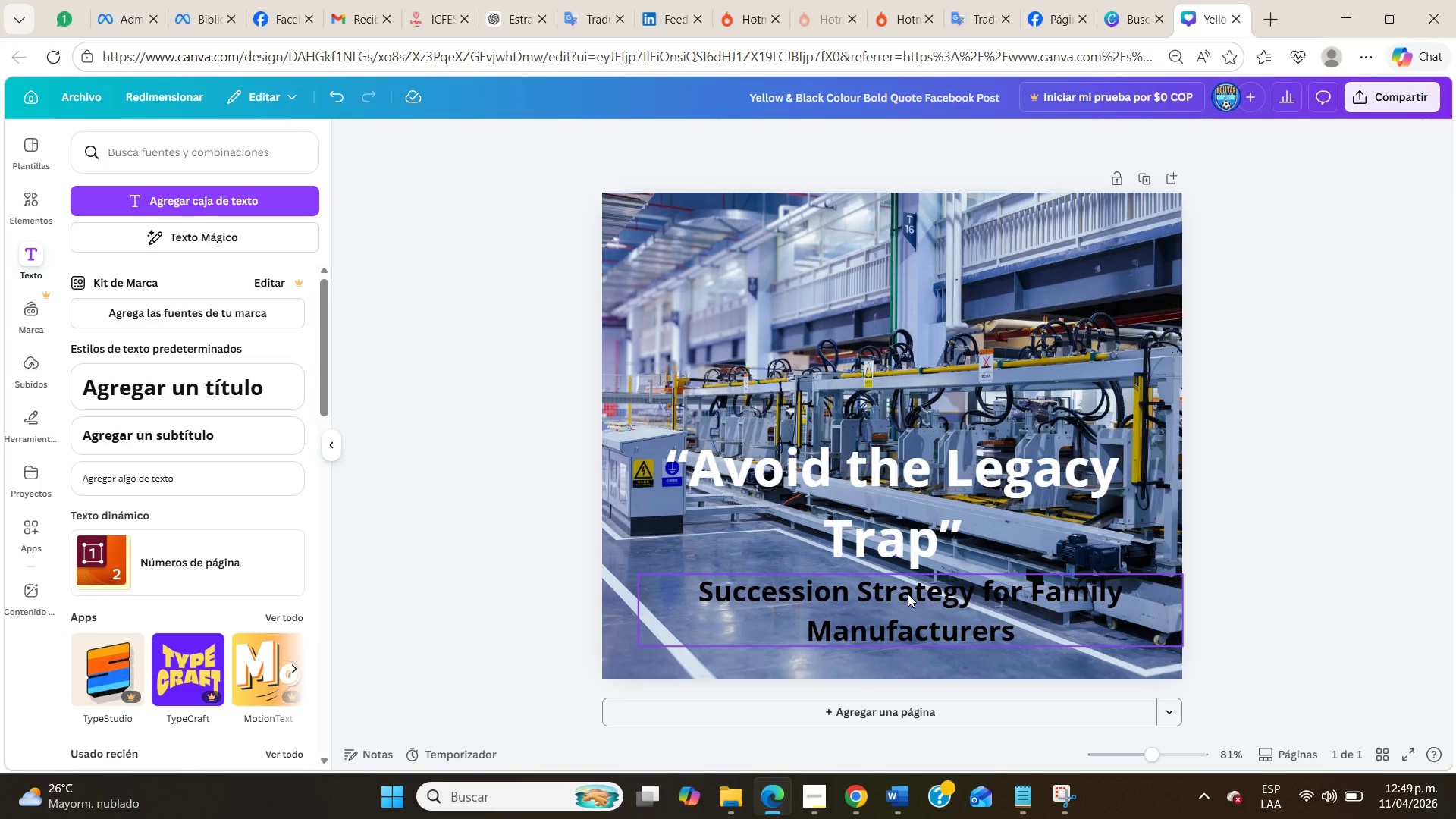 
wait(8.86)
 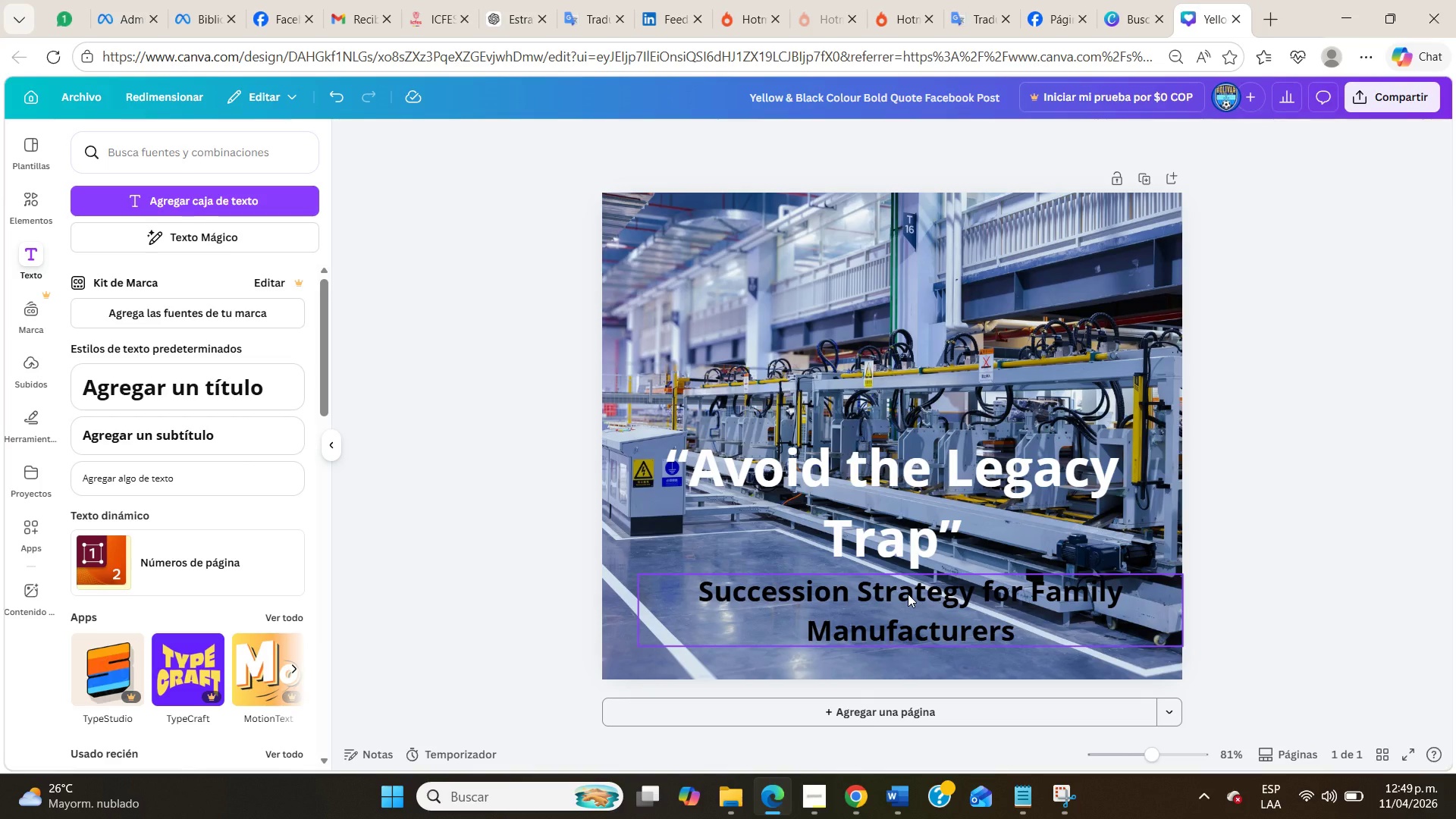 
double_click([902, 608])
 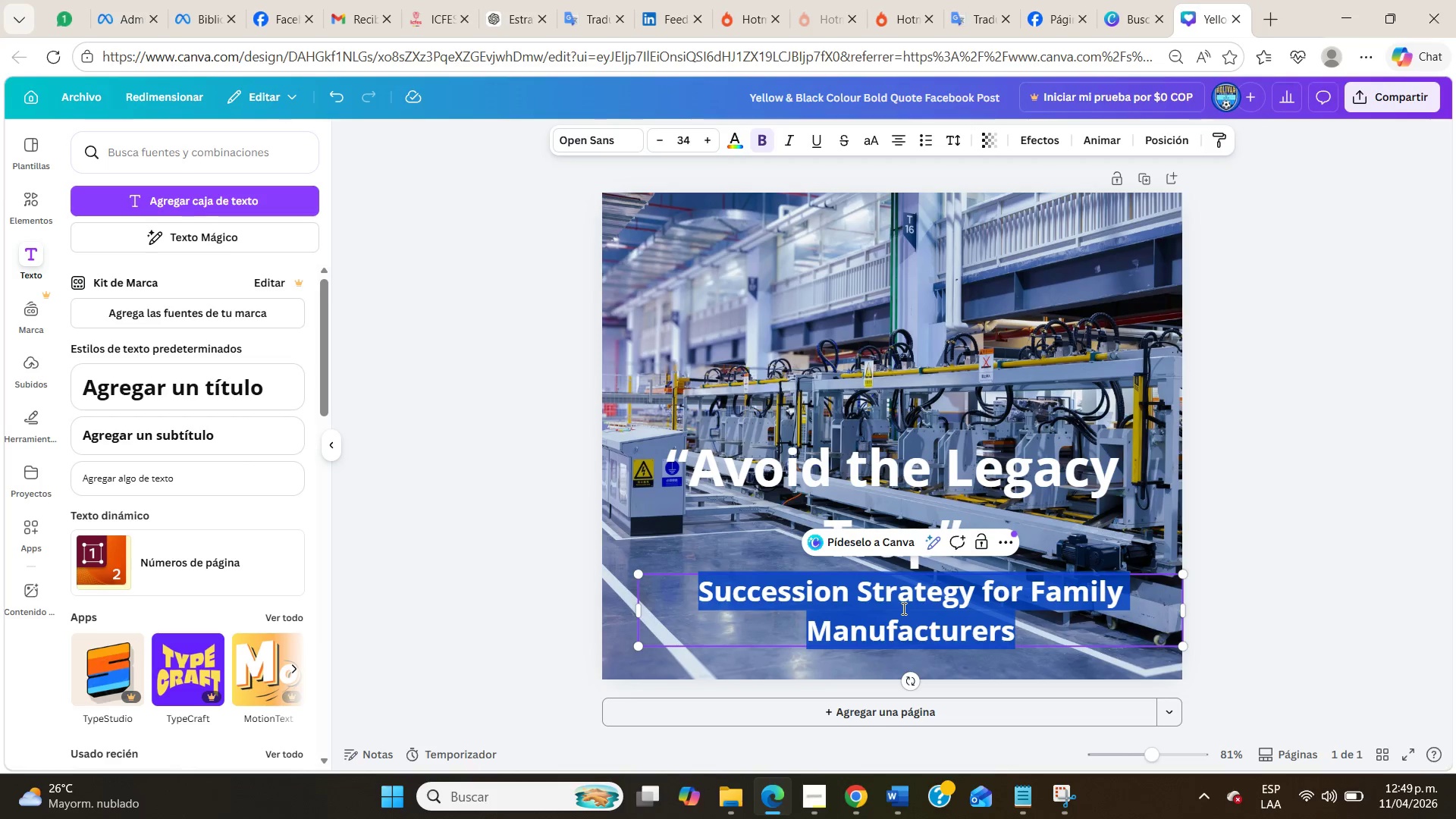 
triple_click([902, 608])
 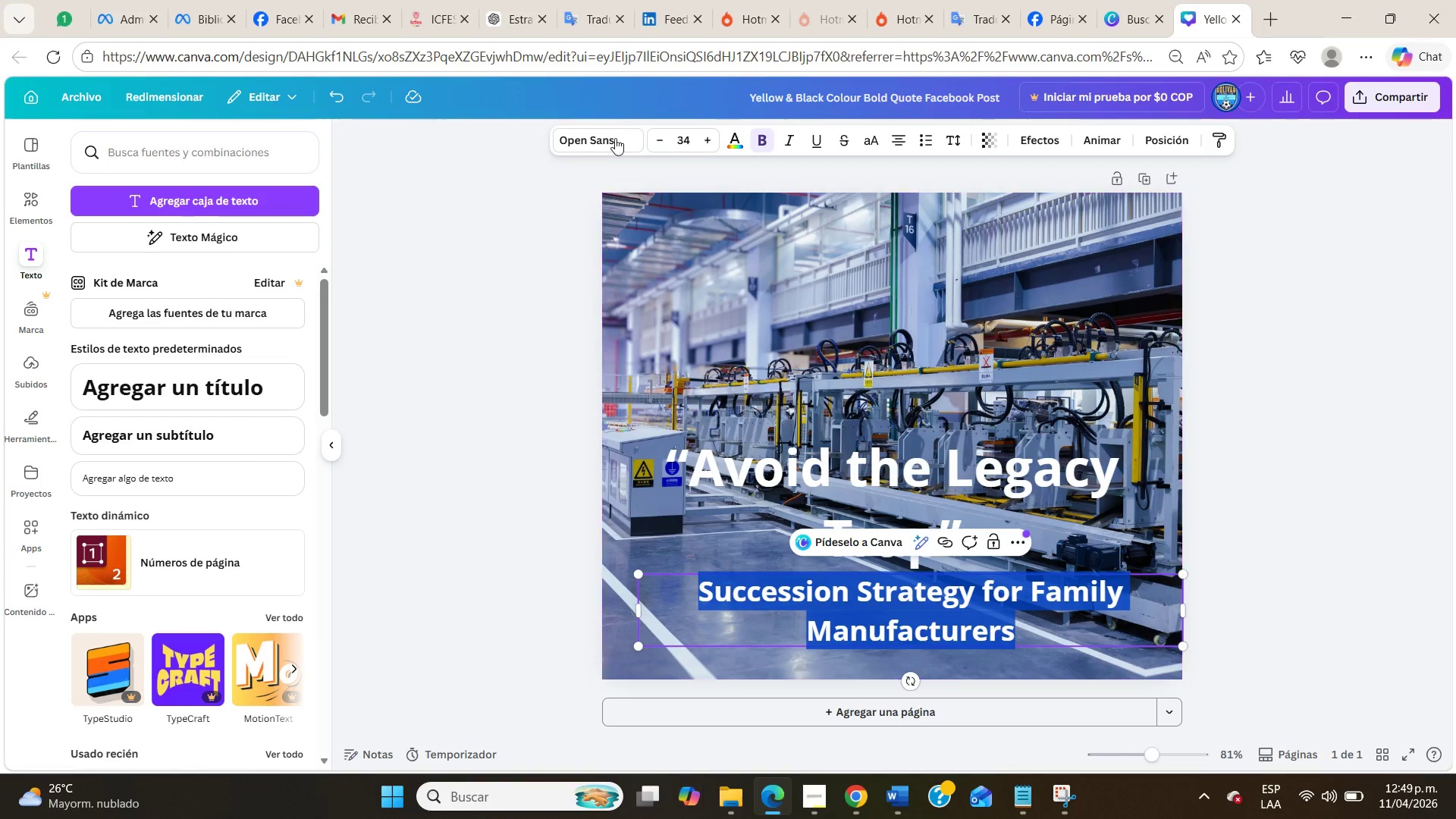 
left_click([731, 140])
 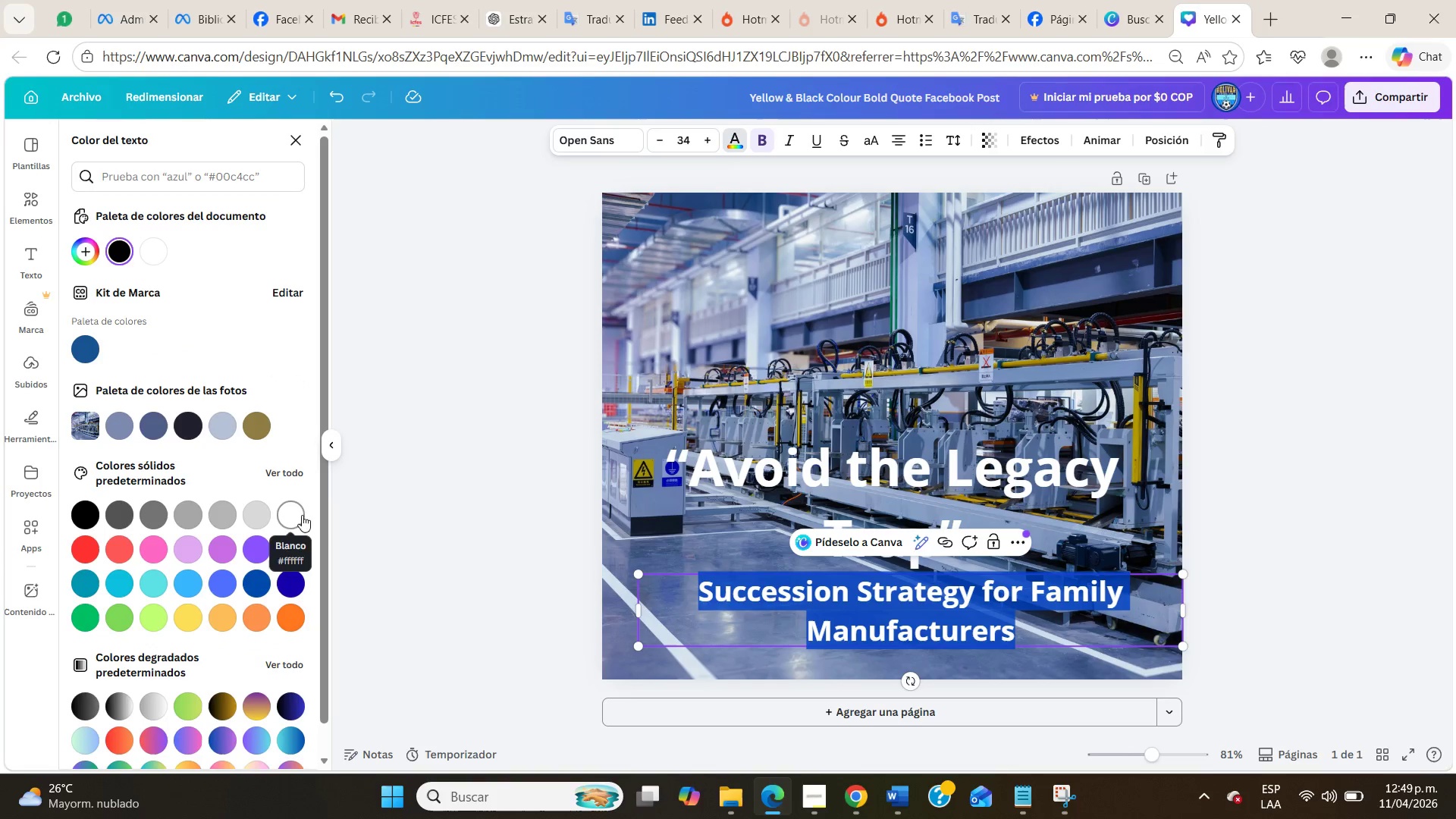 
left_click([80, 359])
 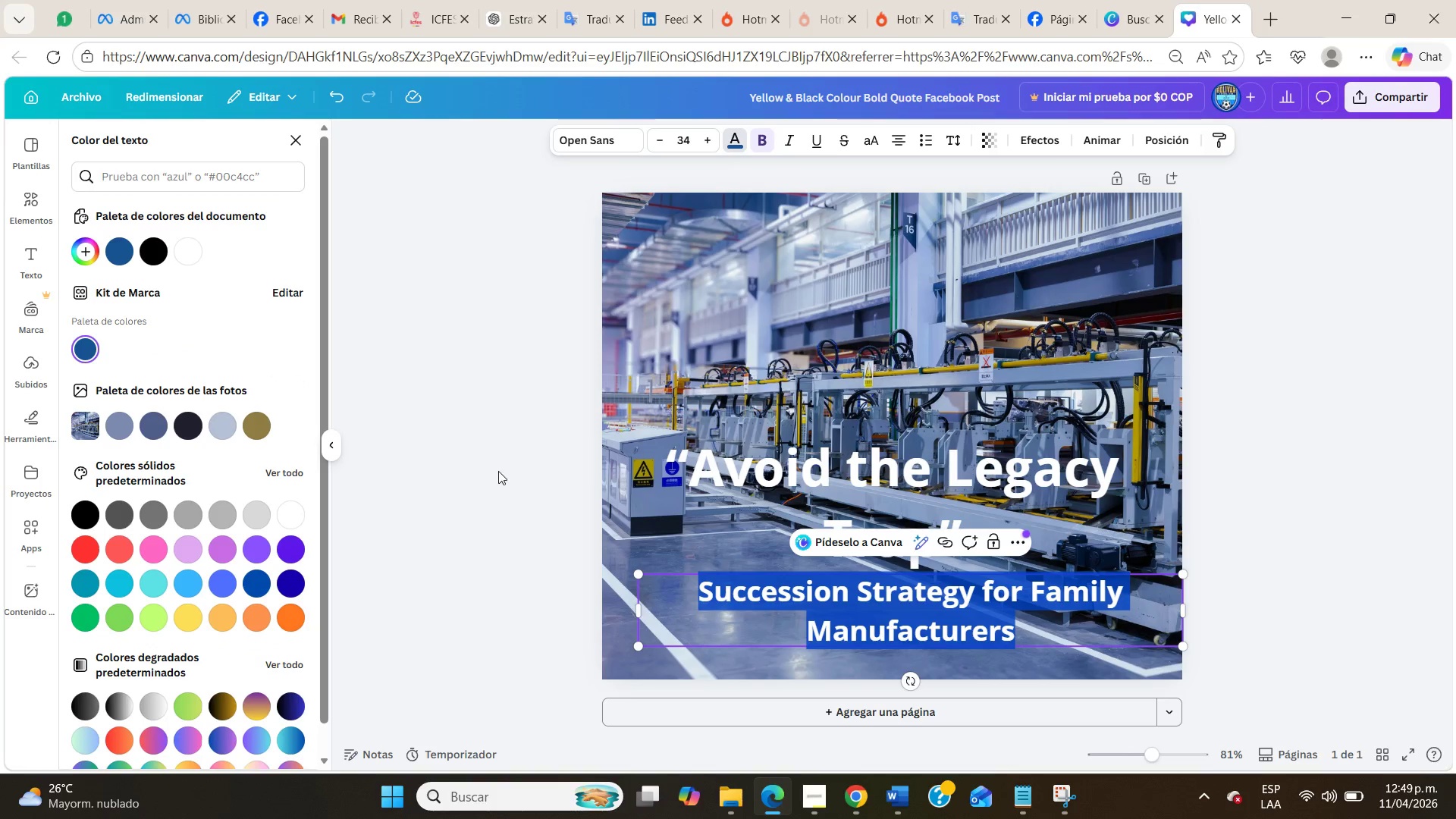 
left_click([499, 471])
 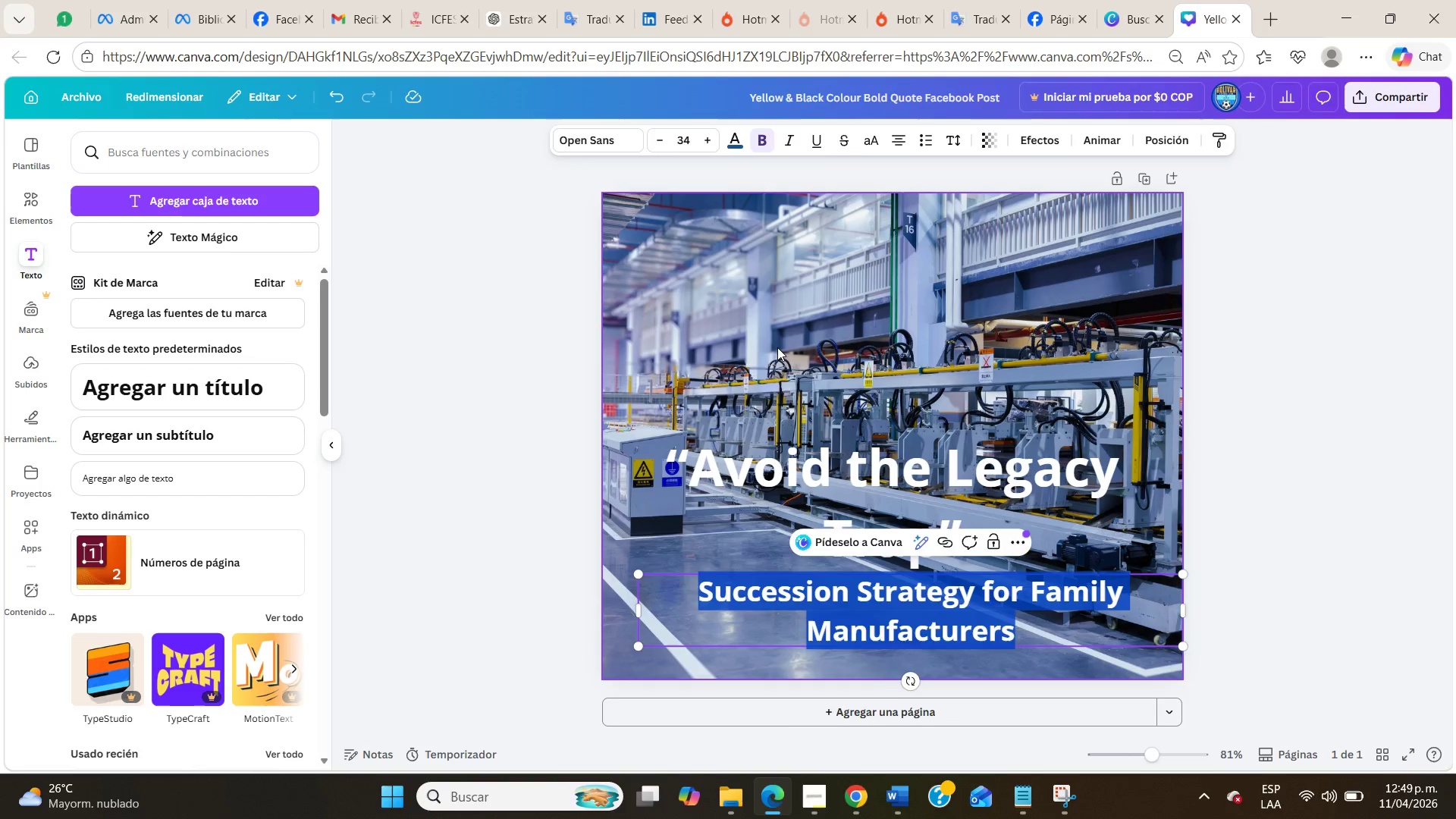 
left_click([777, 347])
 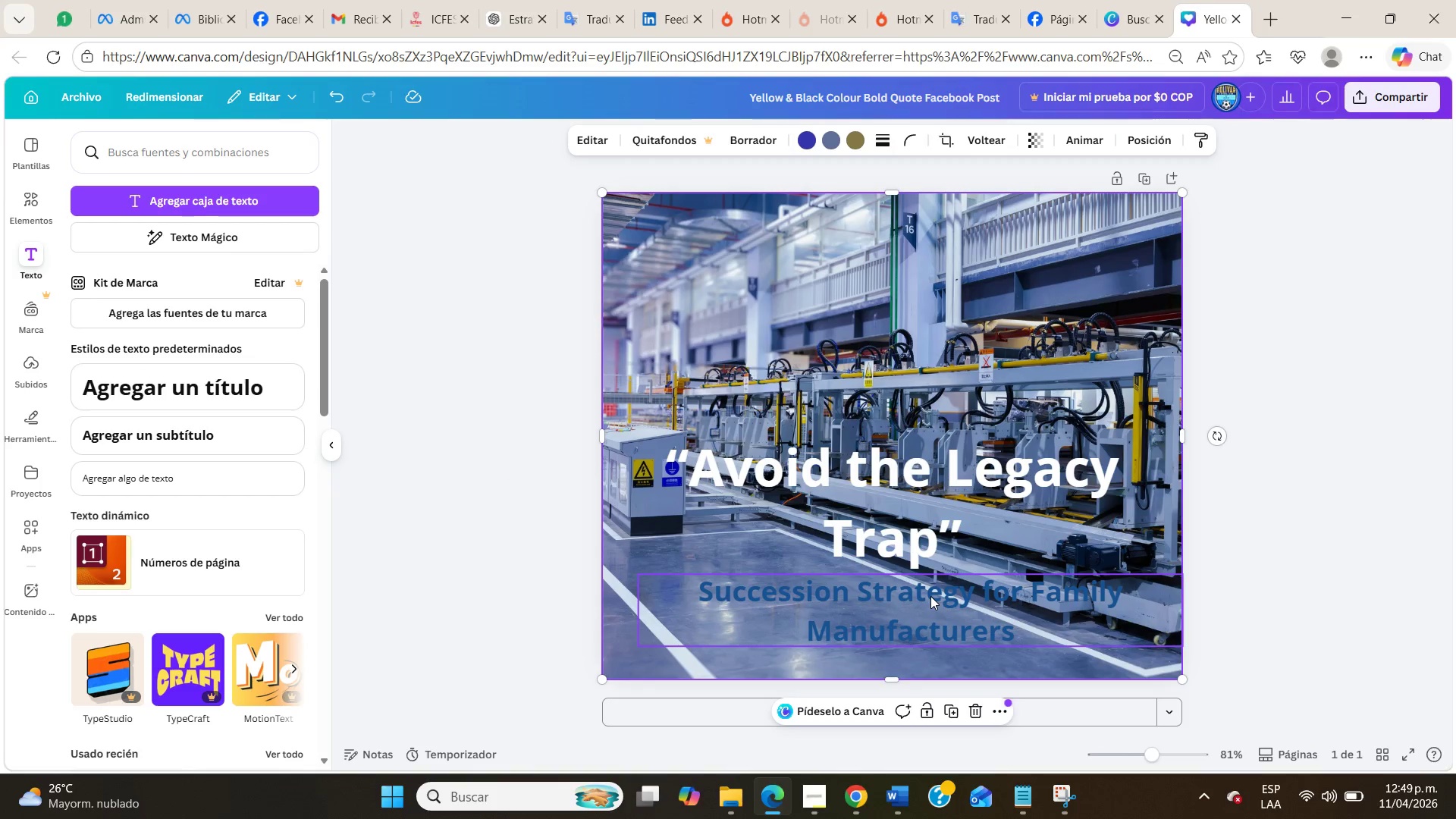 
double_click([930, 596])
 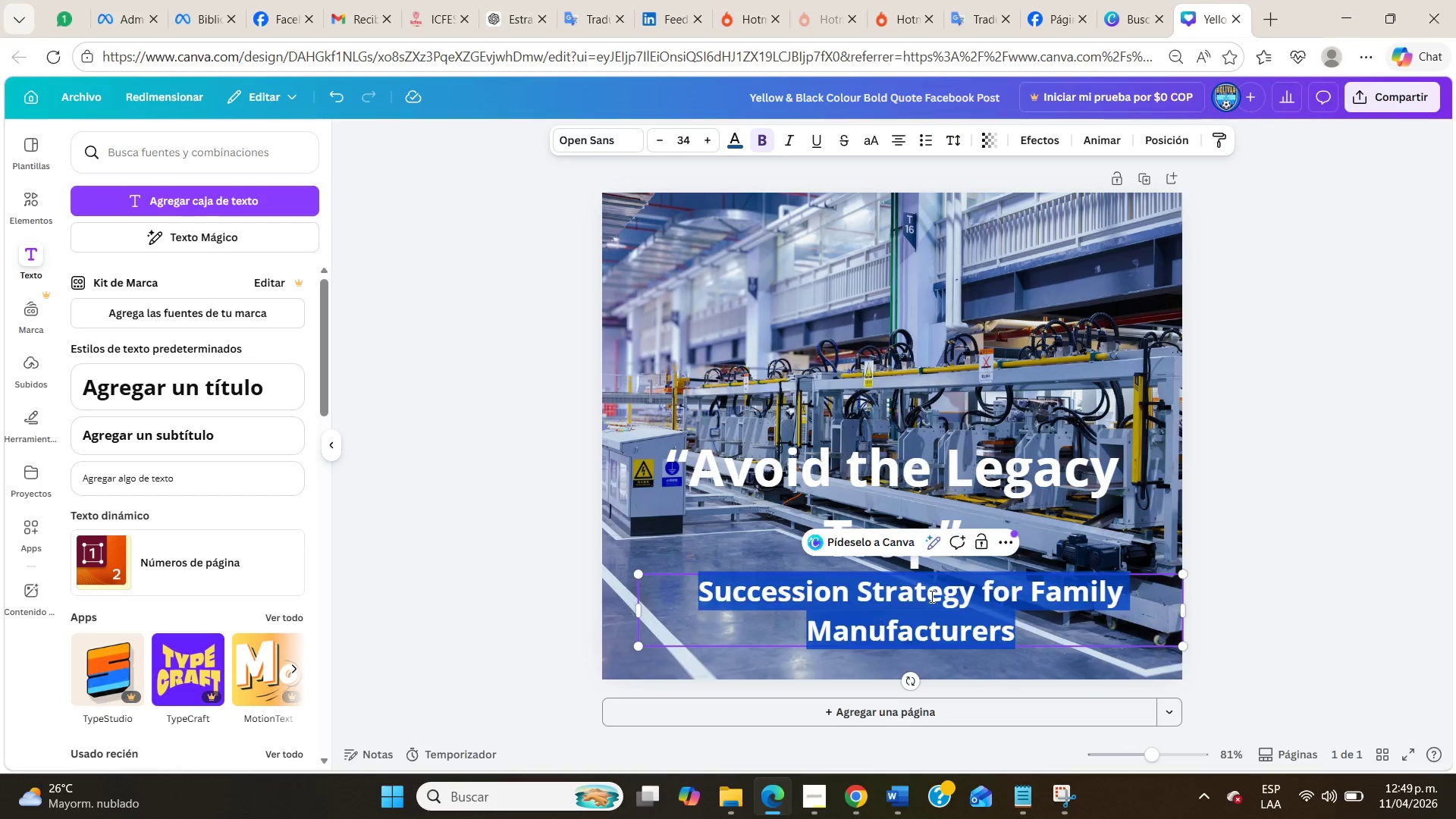 
triple_click([930, 596])
 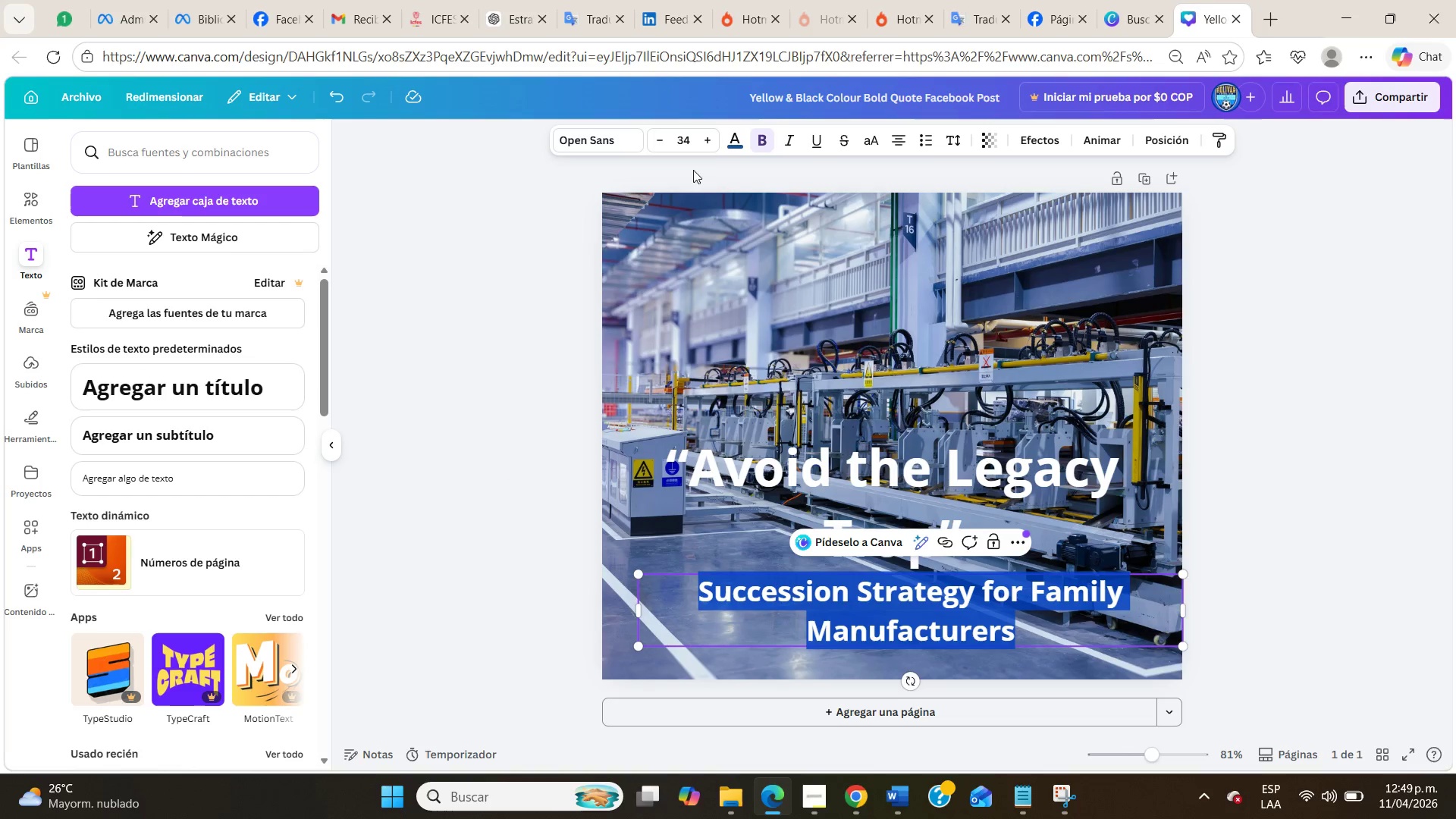 
left_click([735, 133])
 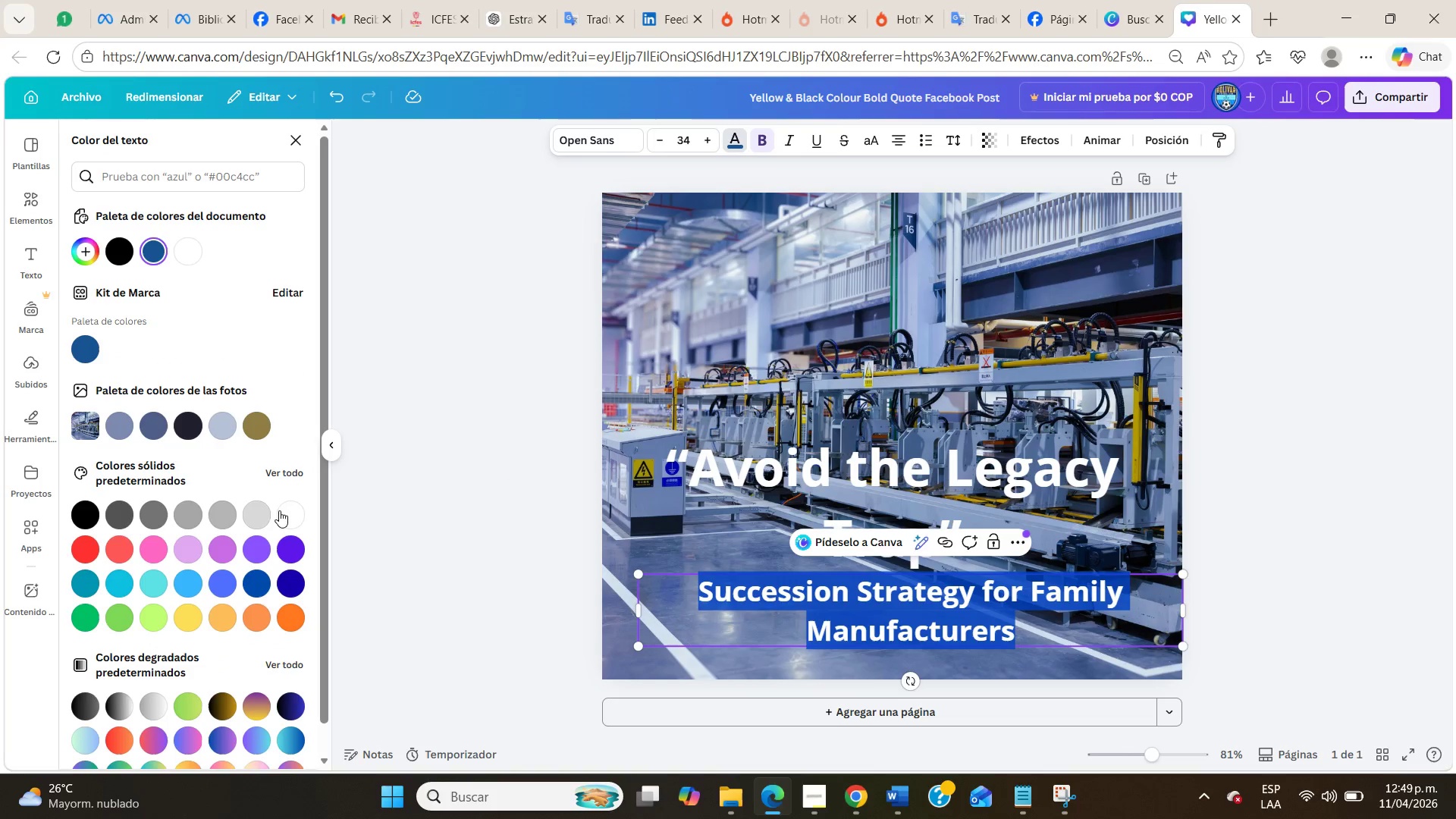 
left_click([286, 504])
 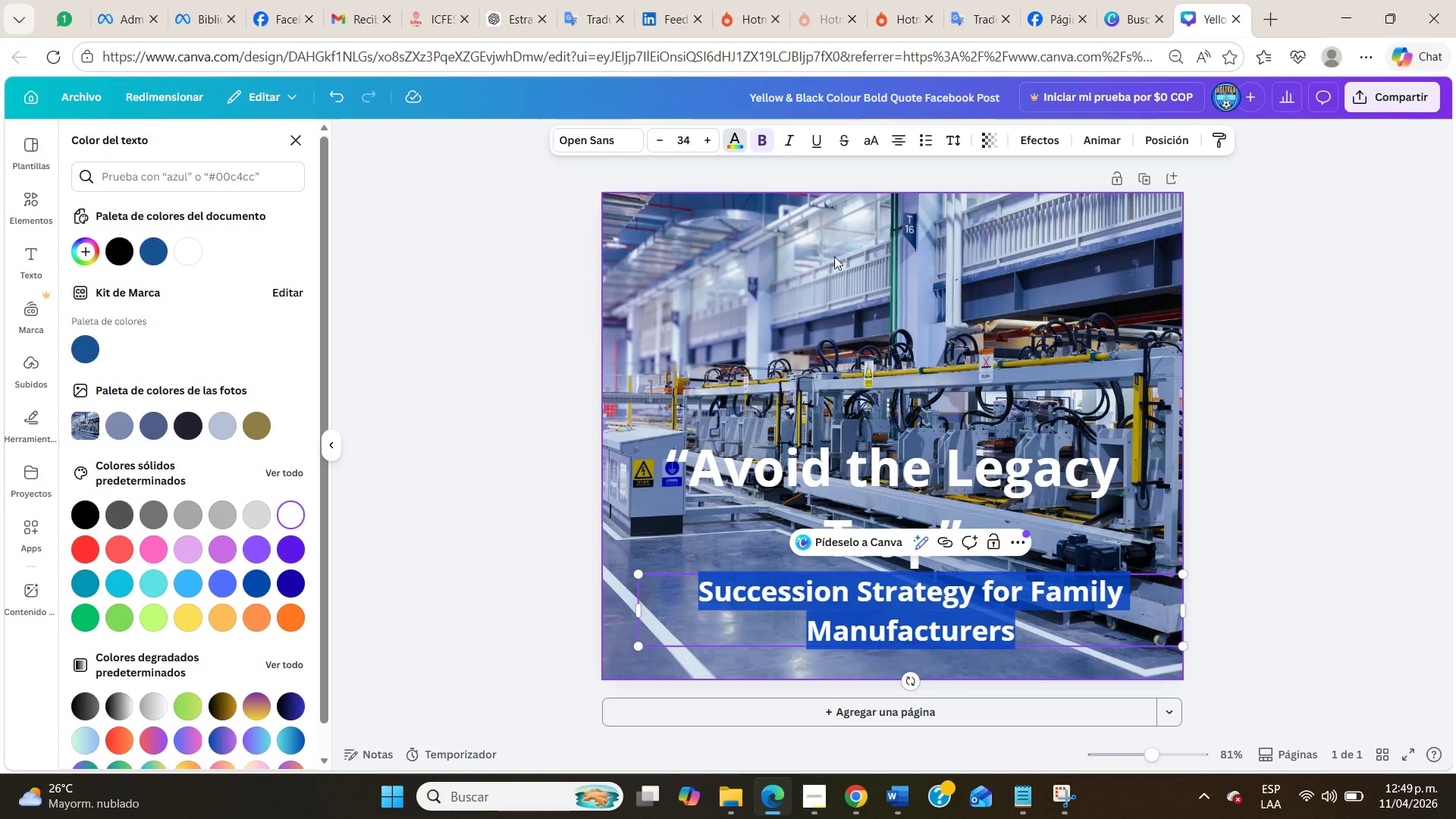 
left_click([834, 255])
 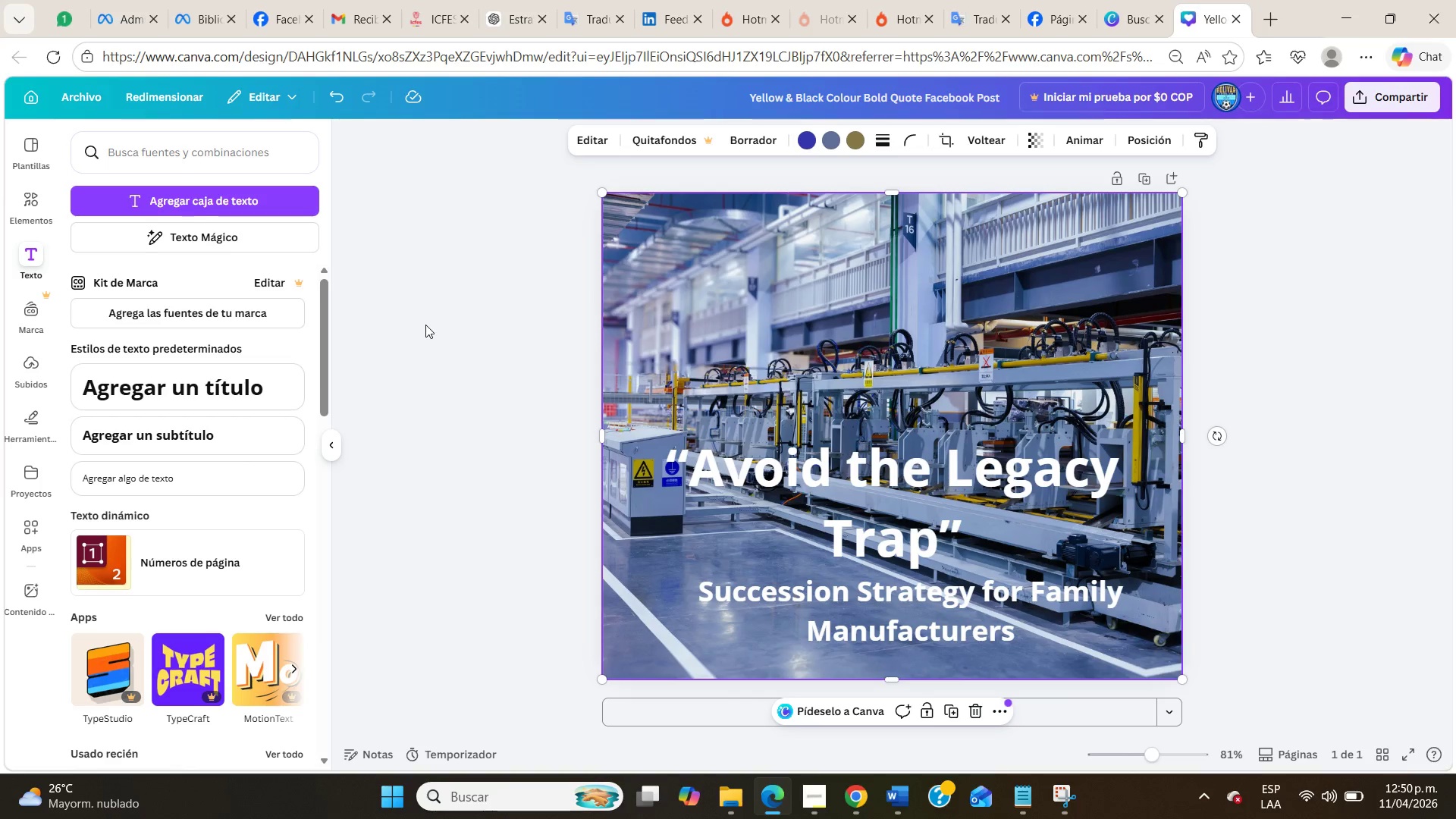 
wait(28.34)
 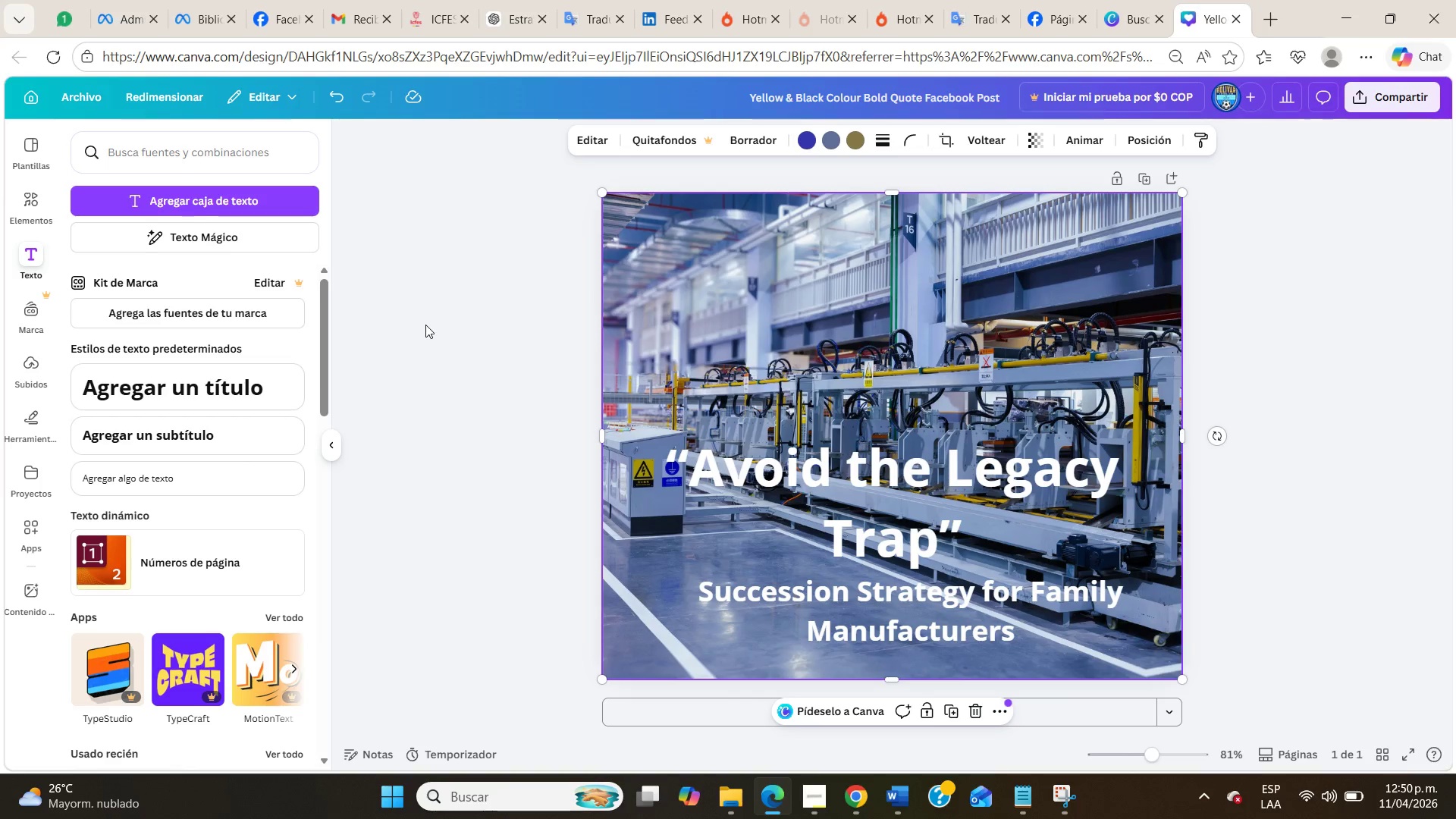 
left_click([73, 95])
 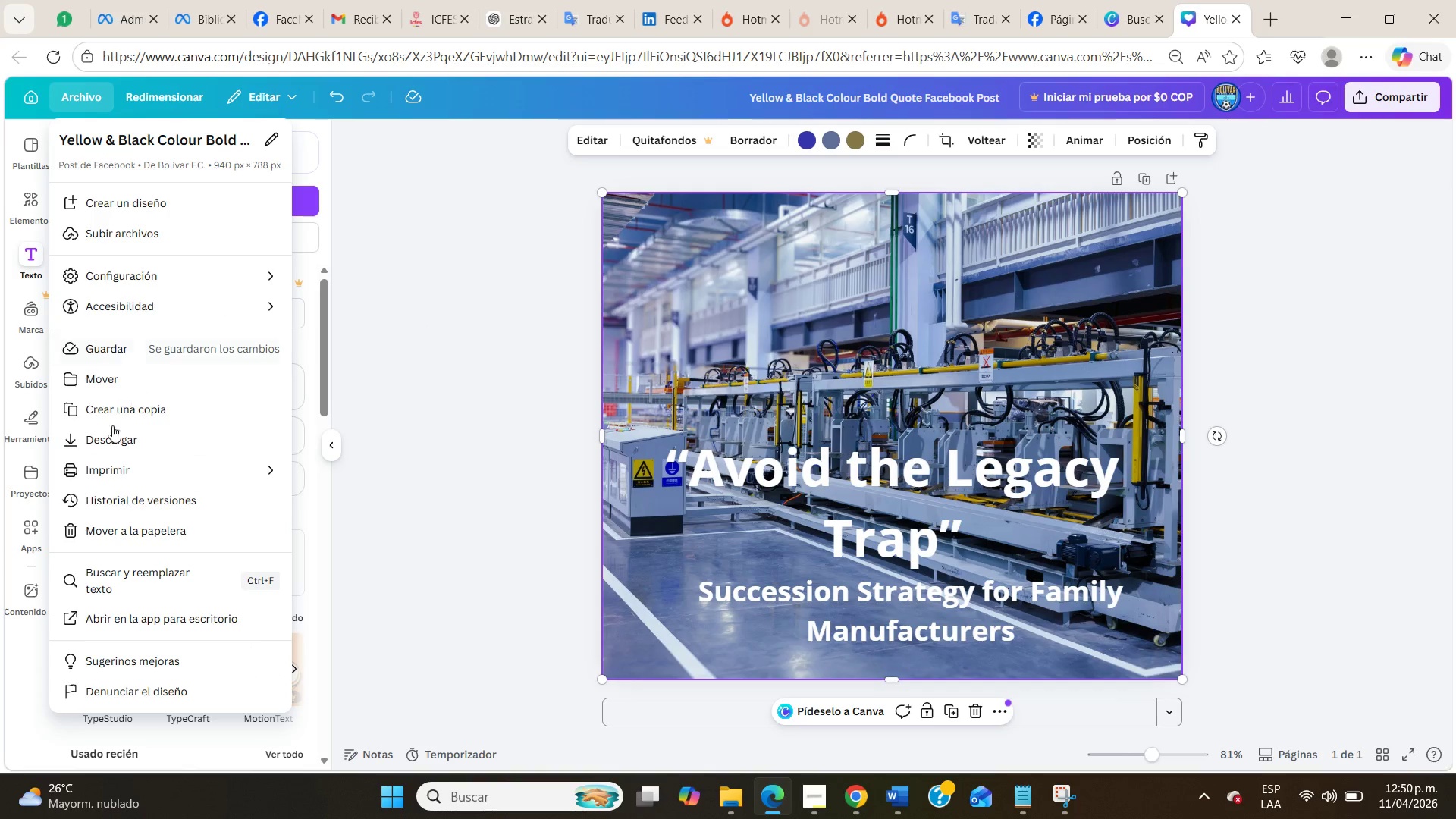 
left_click([109, 433])
 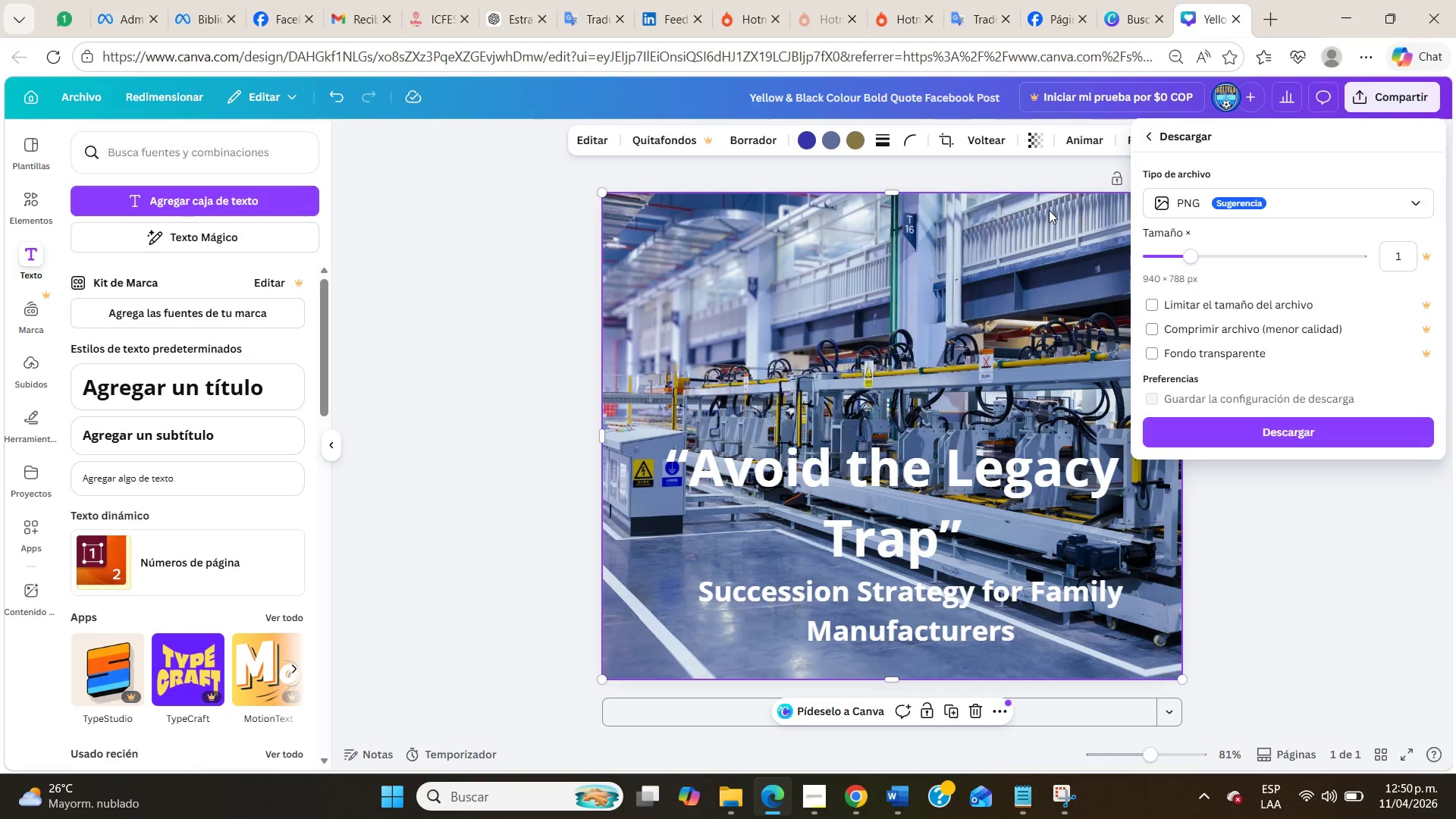 
left_click([1178, 201])
 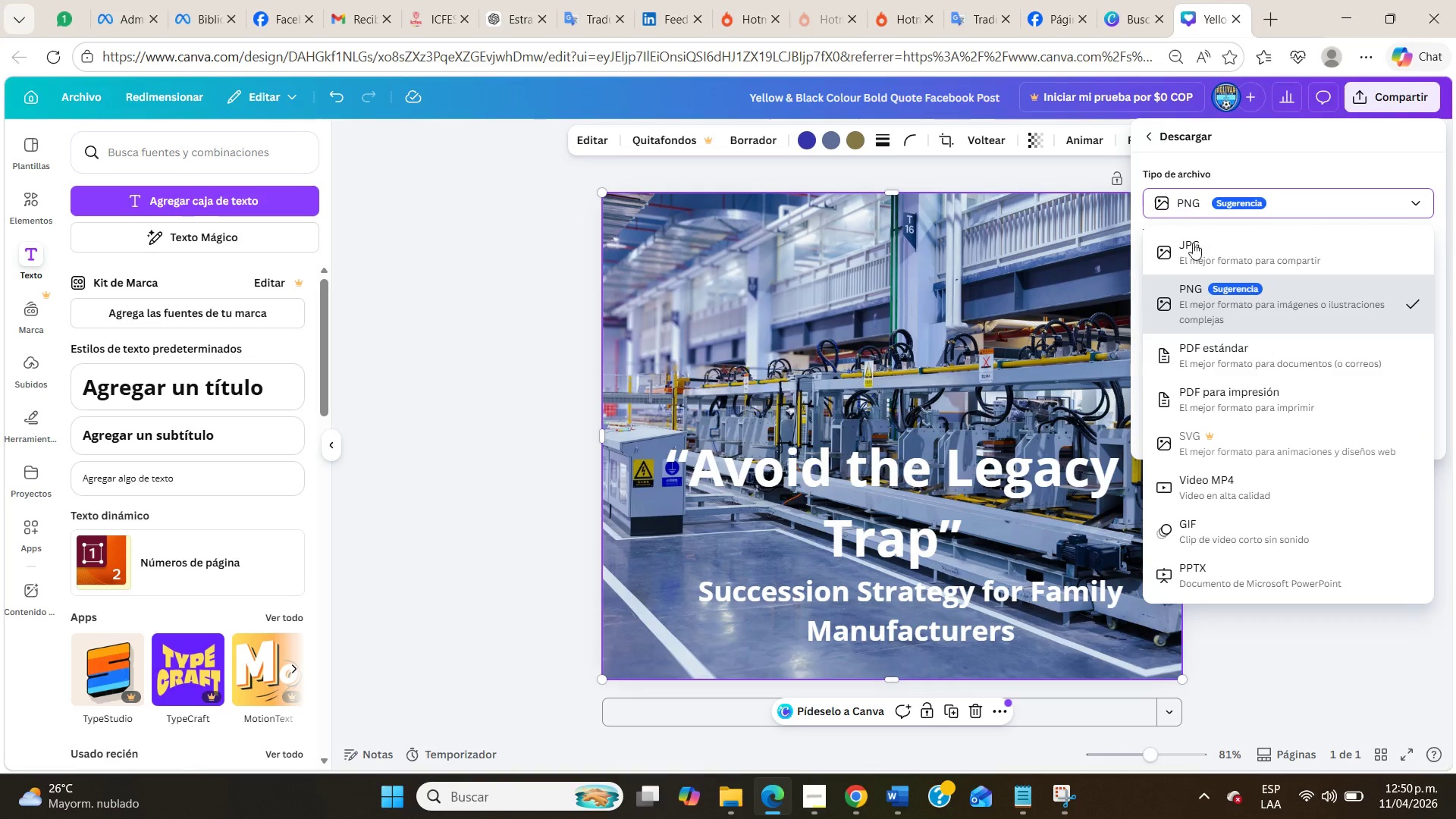 
left_click([1194, 245])
 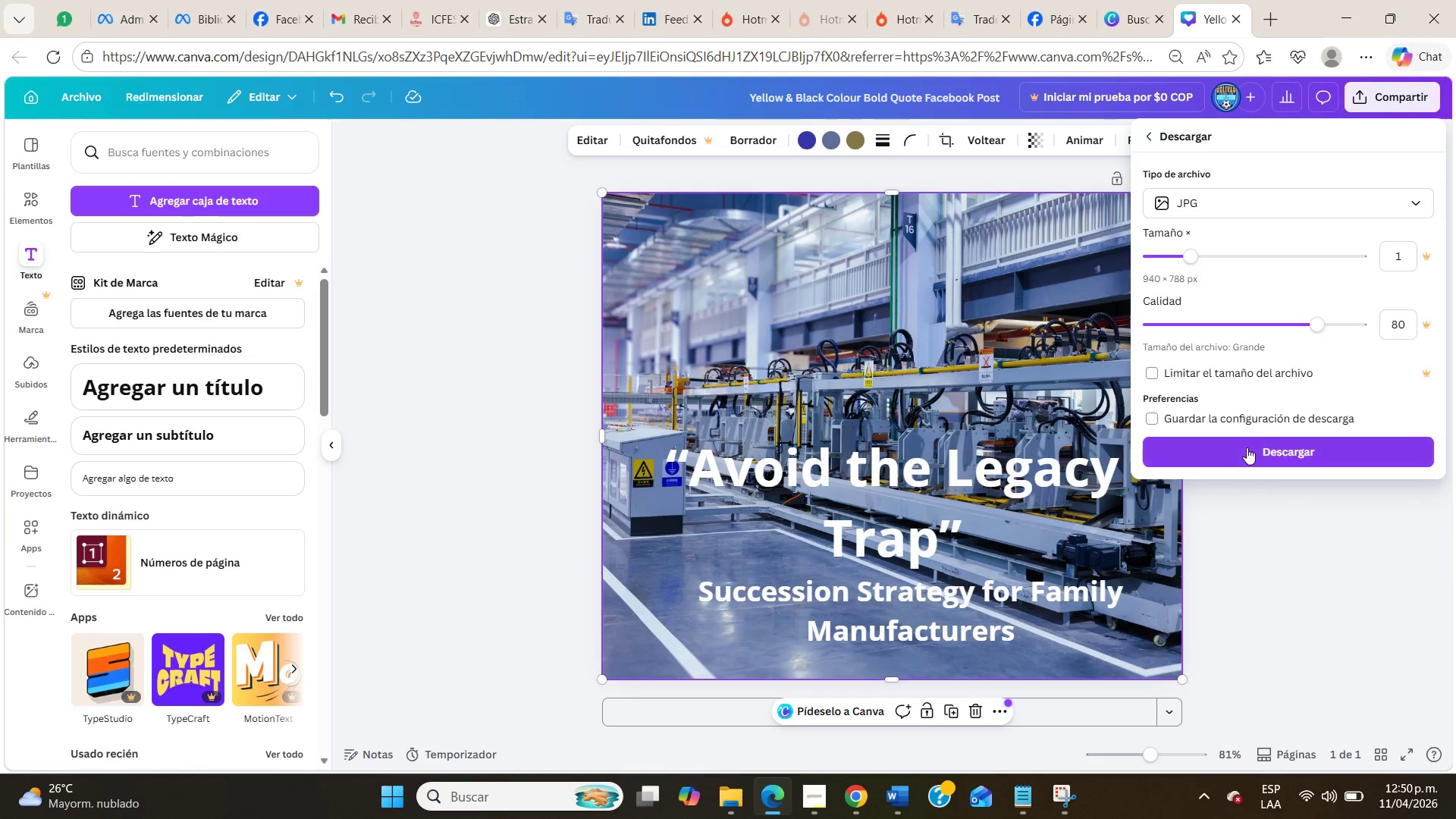 
left_click([1247, 447])
 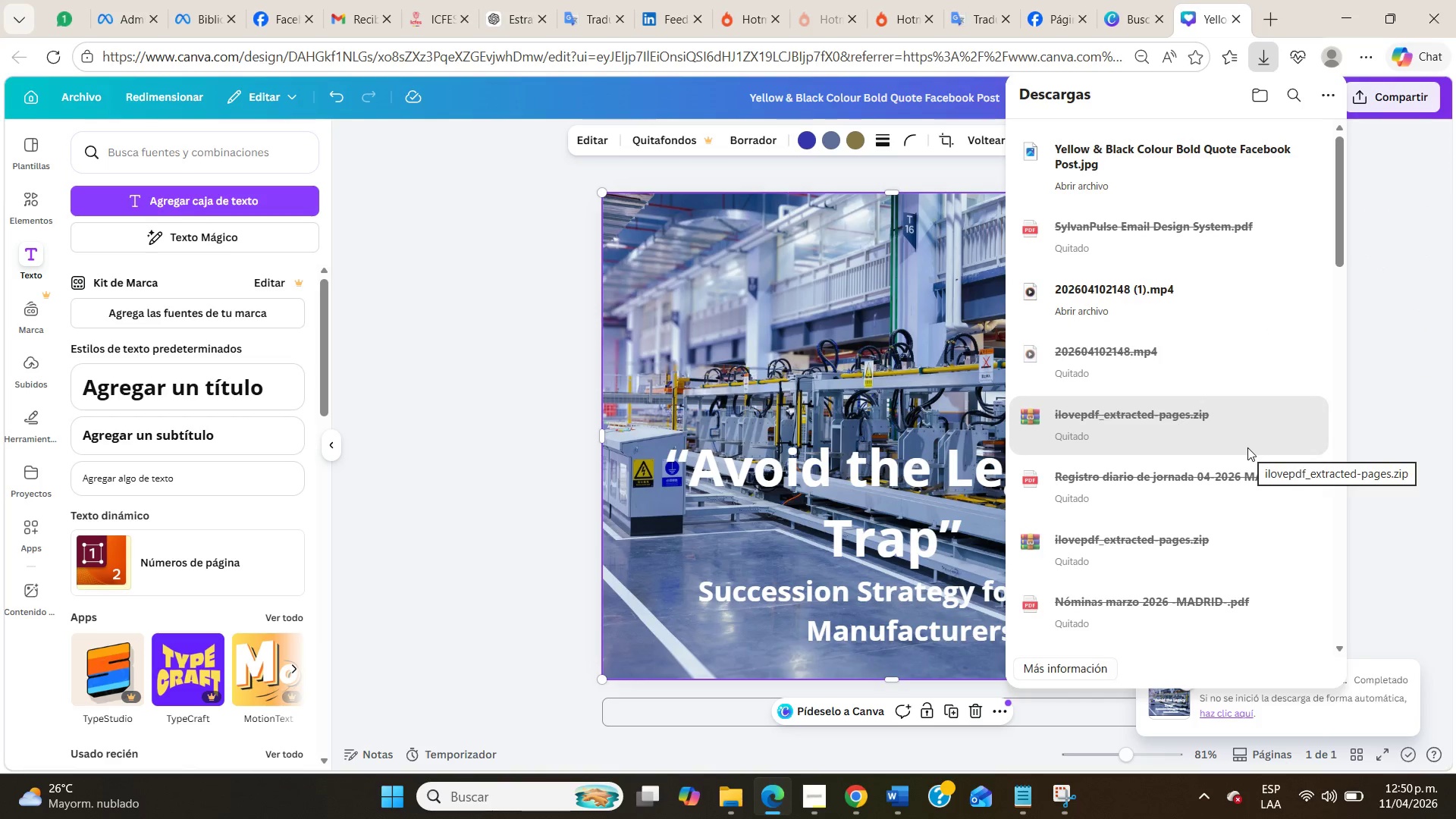 
wait(6.84)
 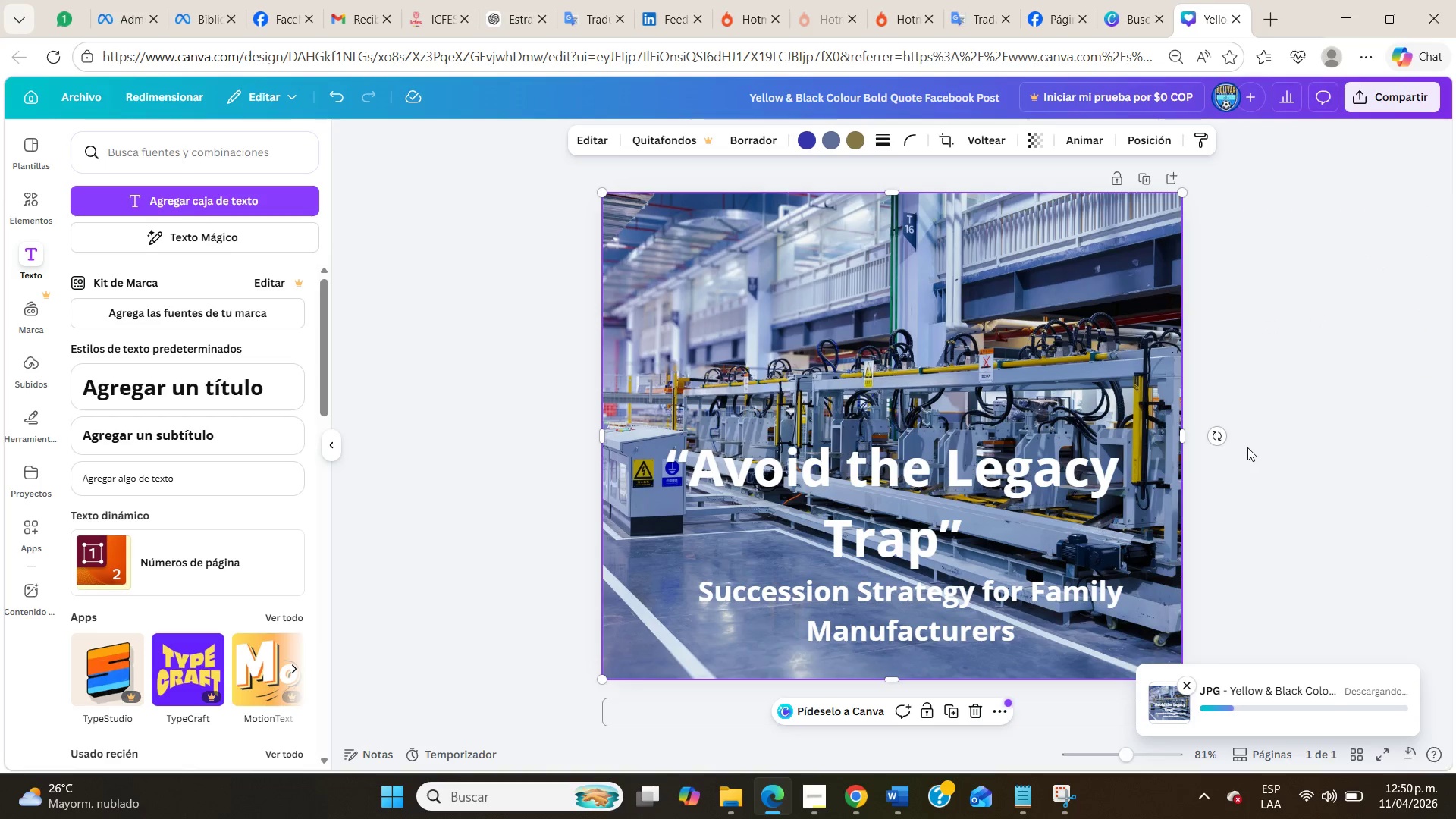 
left_click([859, 795])
 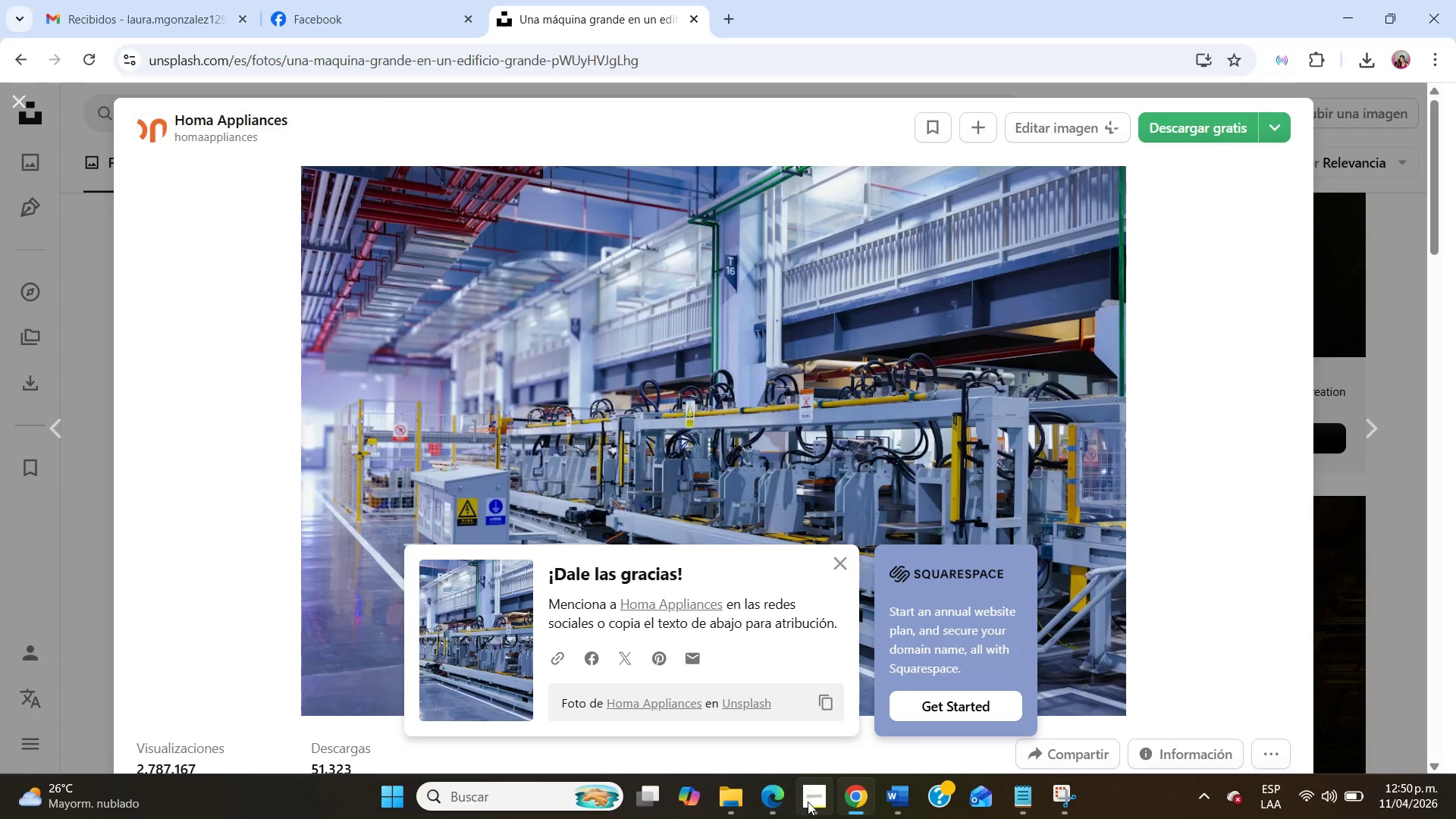 
left_click([808, 802])